 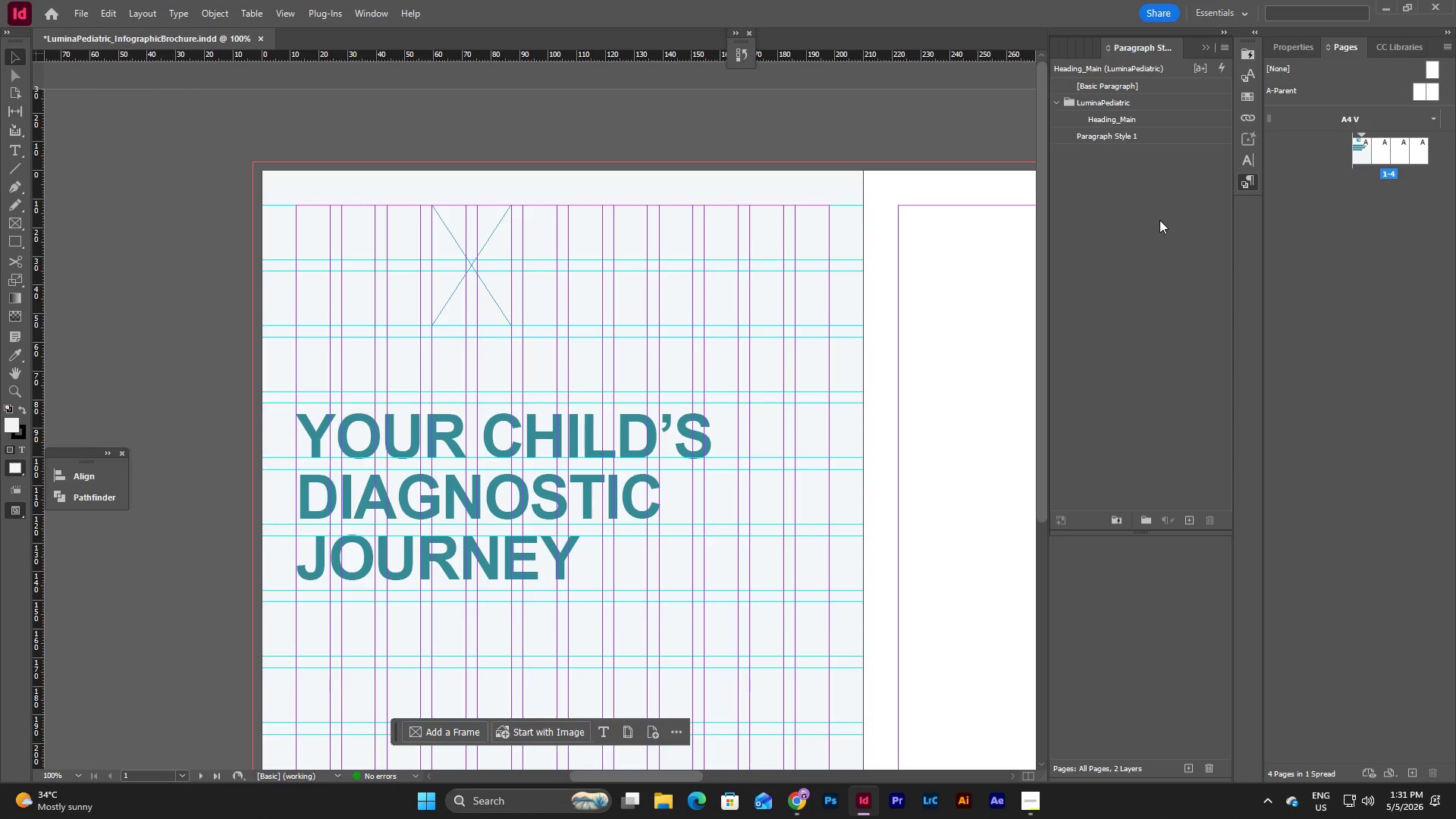 
left_click([1127, 170])
 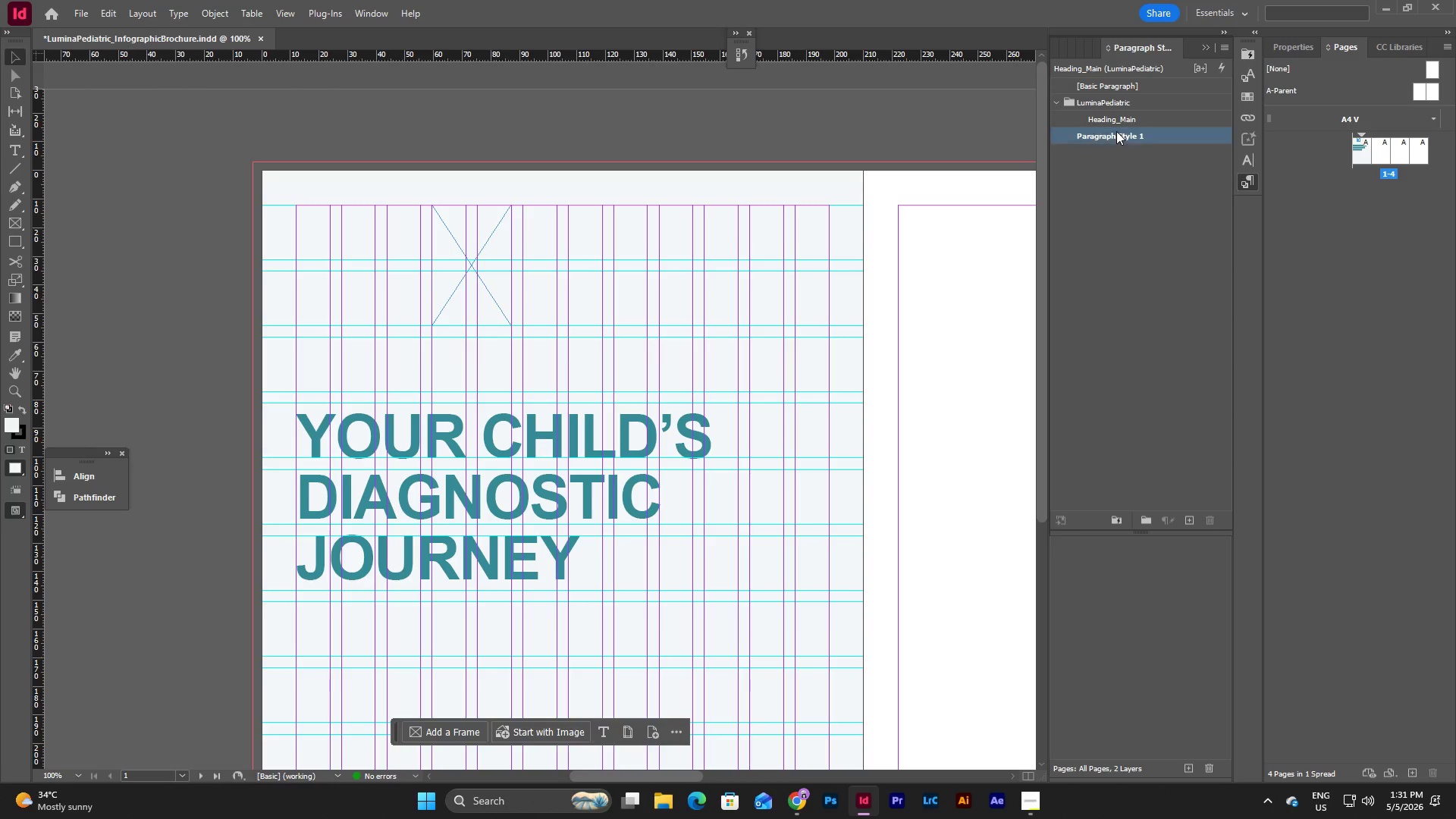 
left_click([1116, 131])
 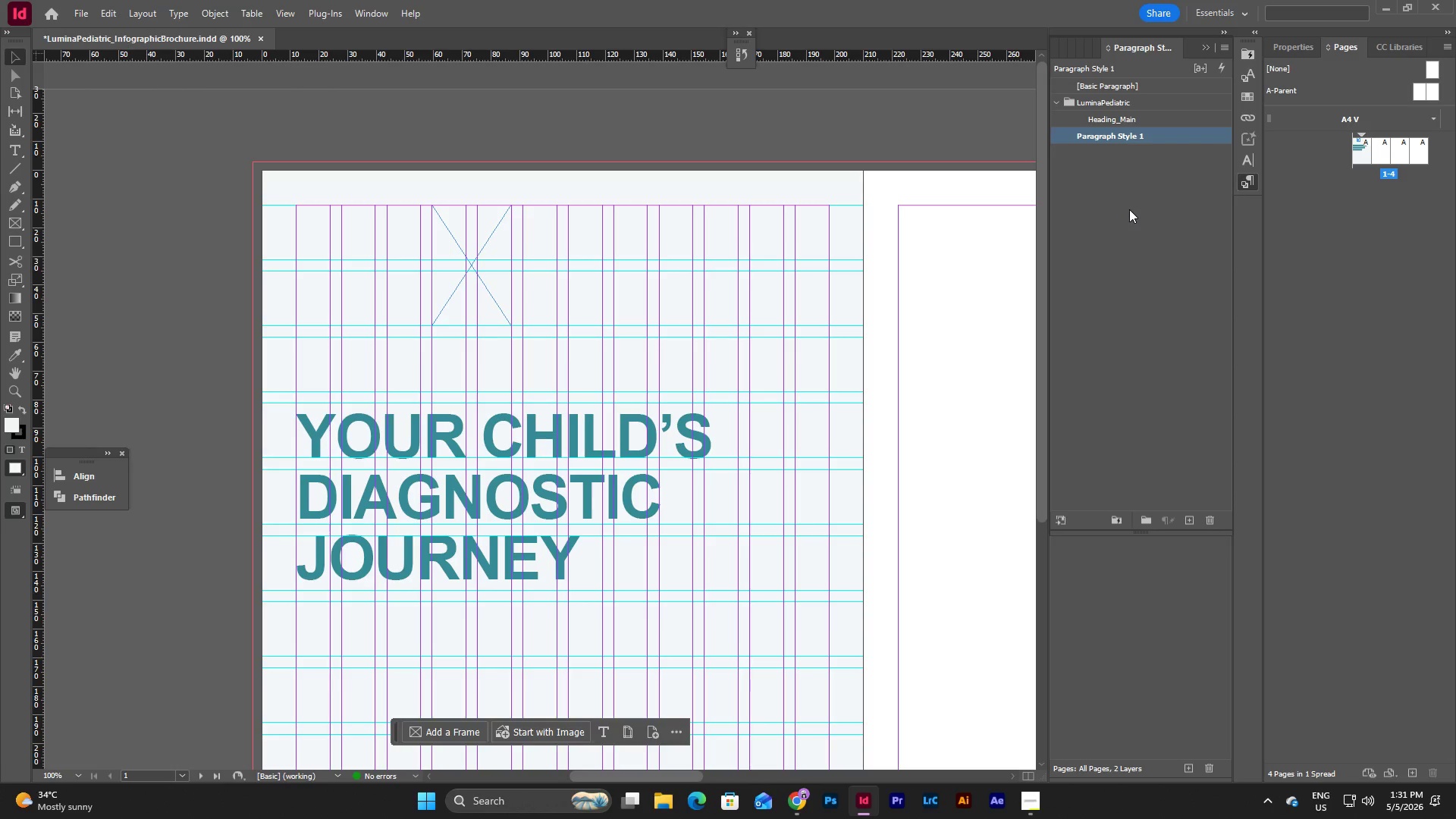 
key(Control+Z)
 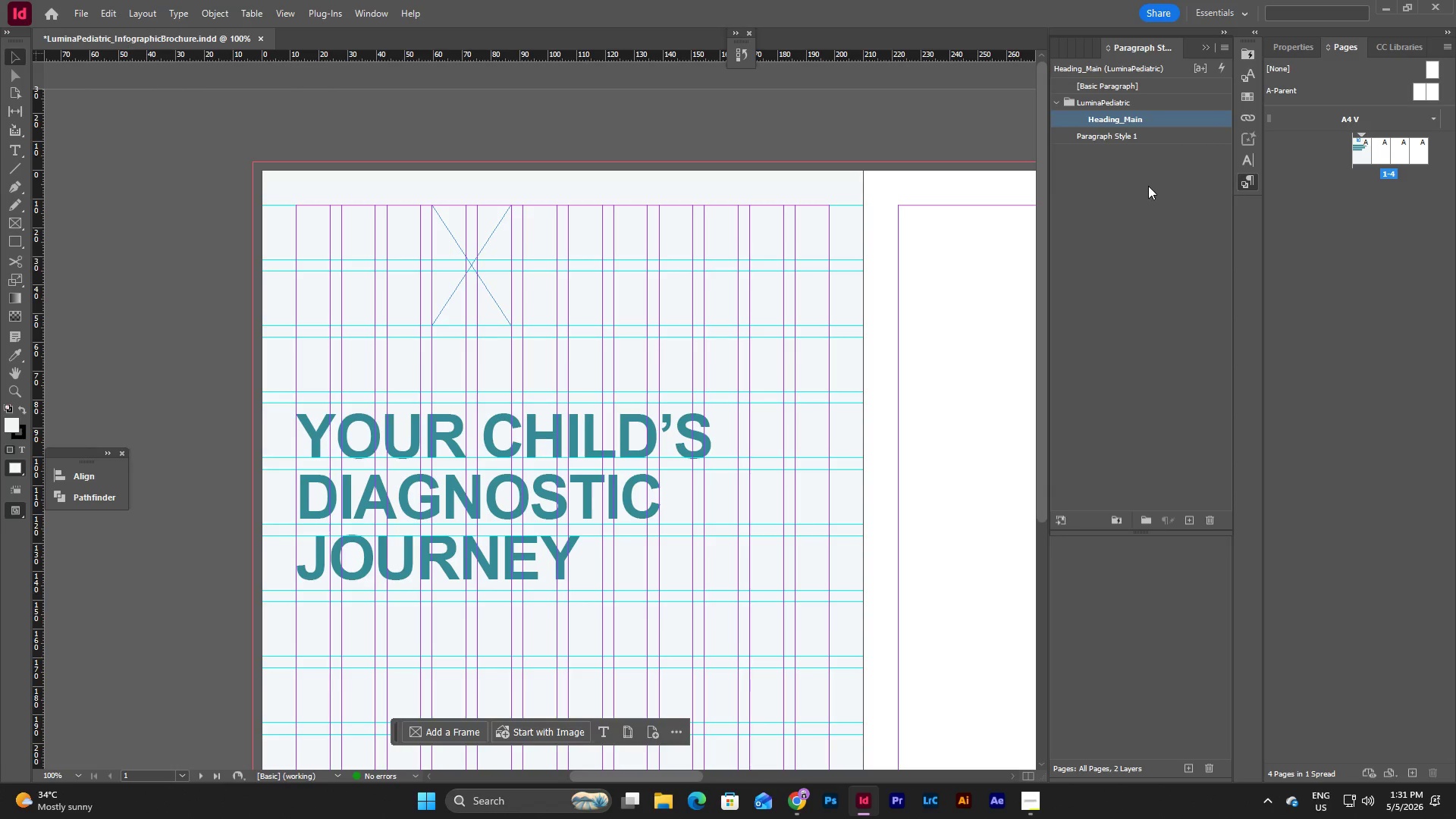 
left_click([1148, 186])
 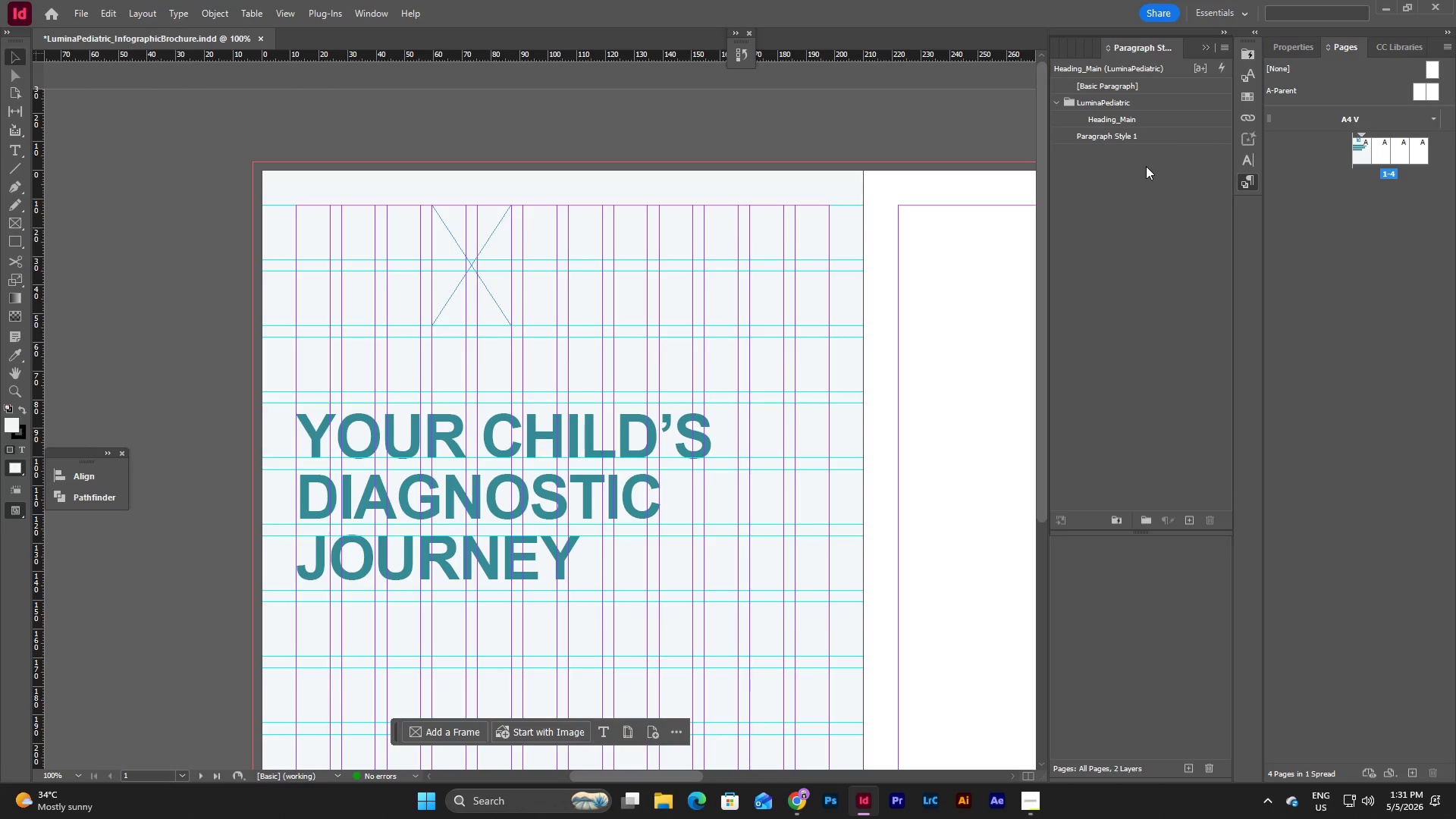 
key(Control+Z)
 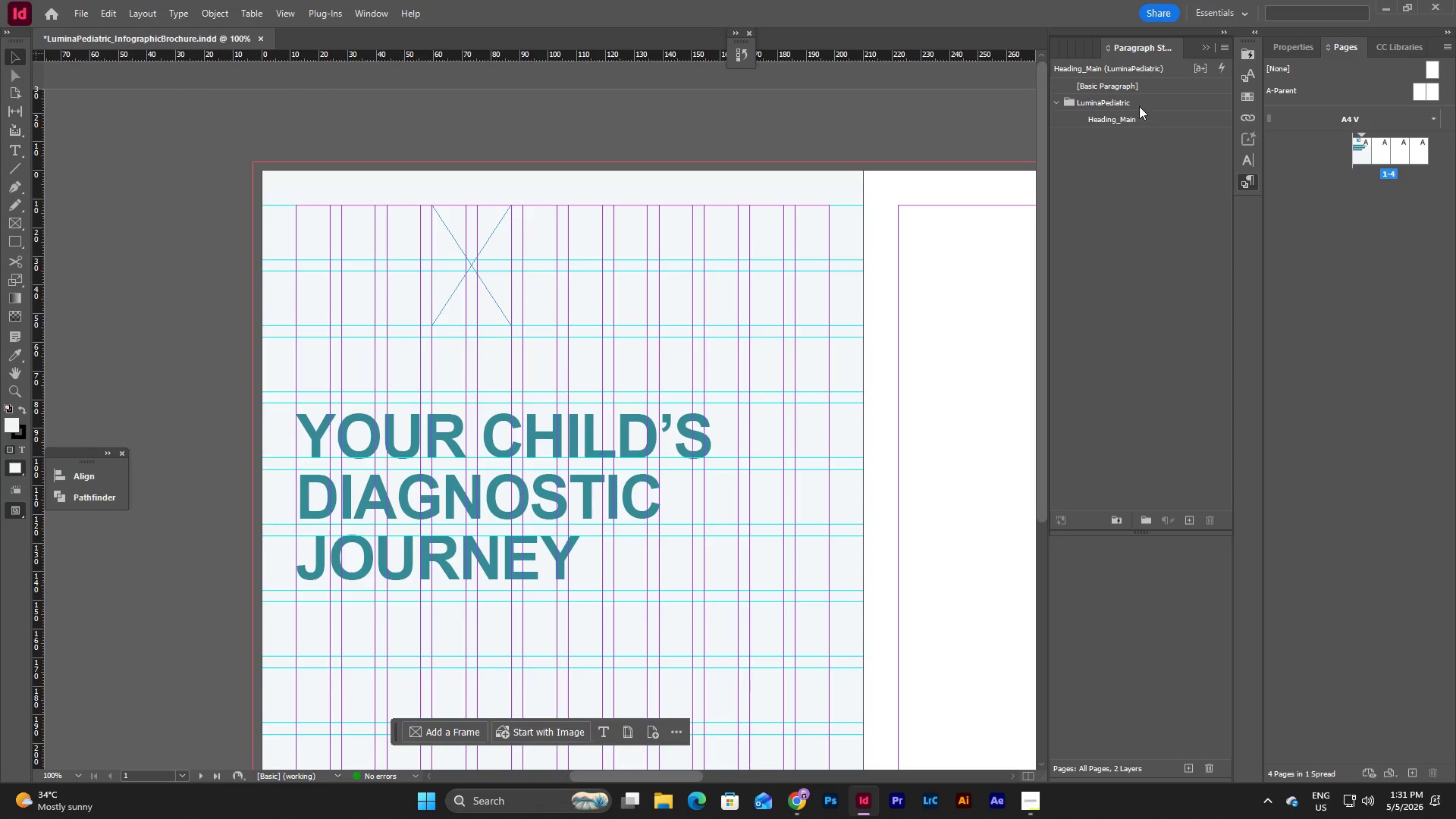 
left_click([1139, 99])
 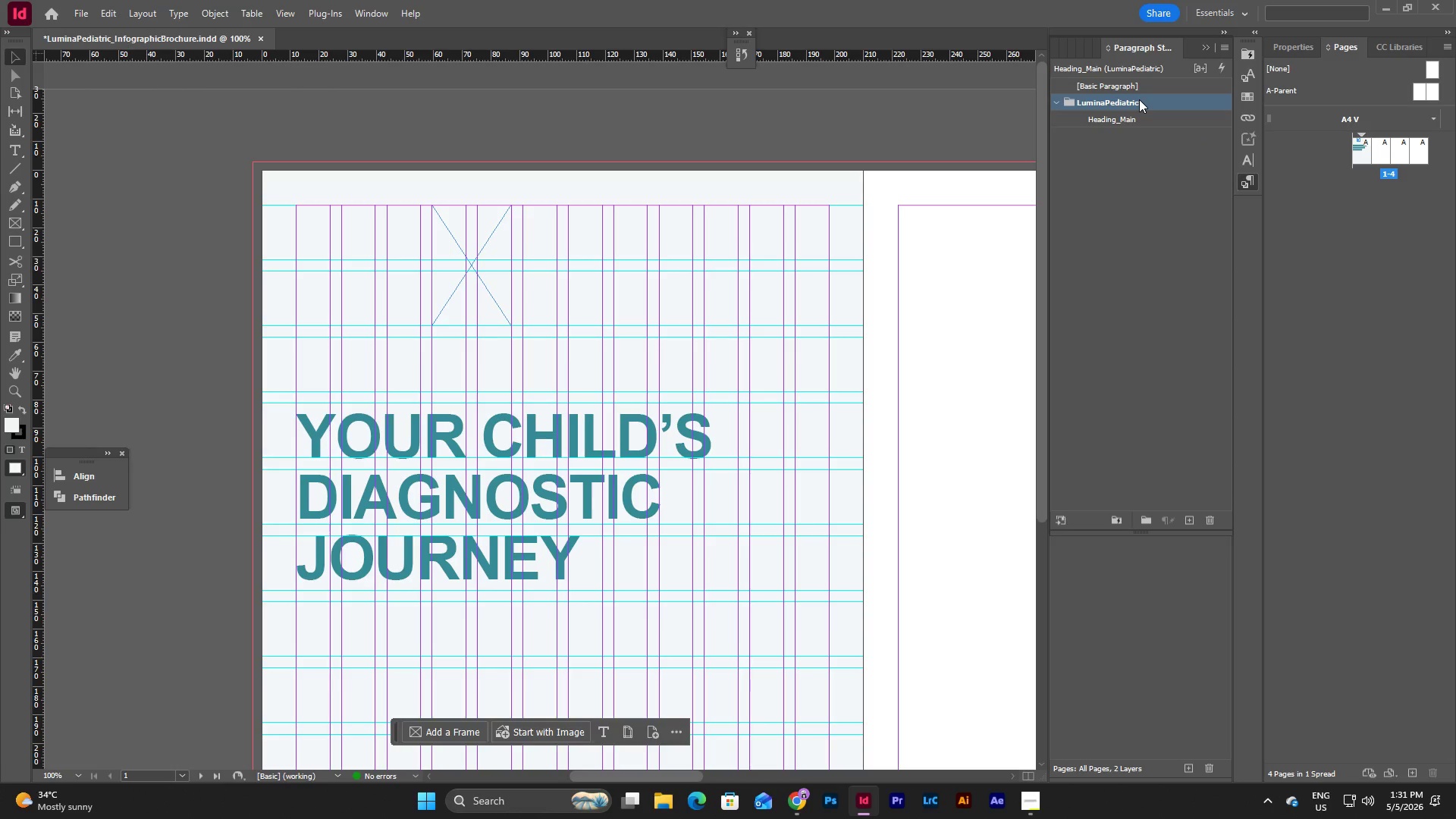 
right_click([1139, 99])
 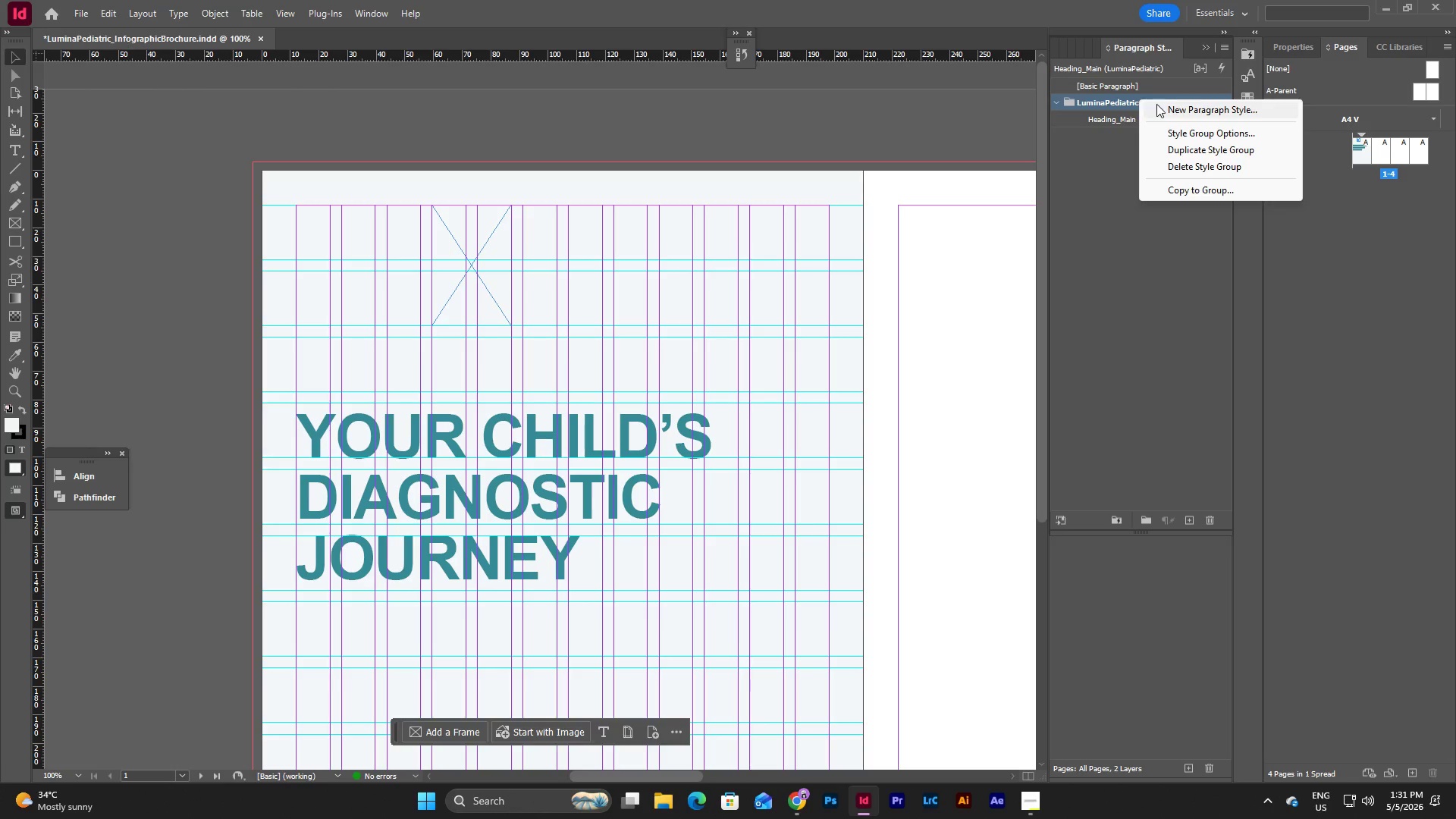 
left_click([1159, 104])
 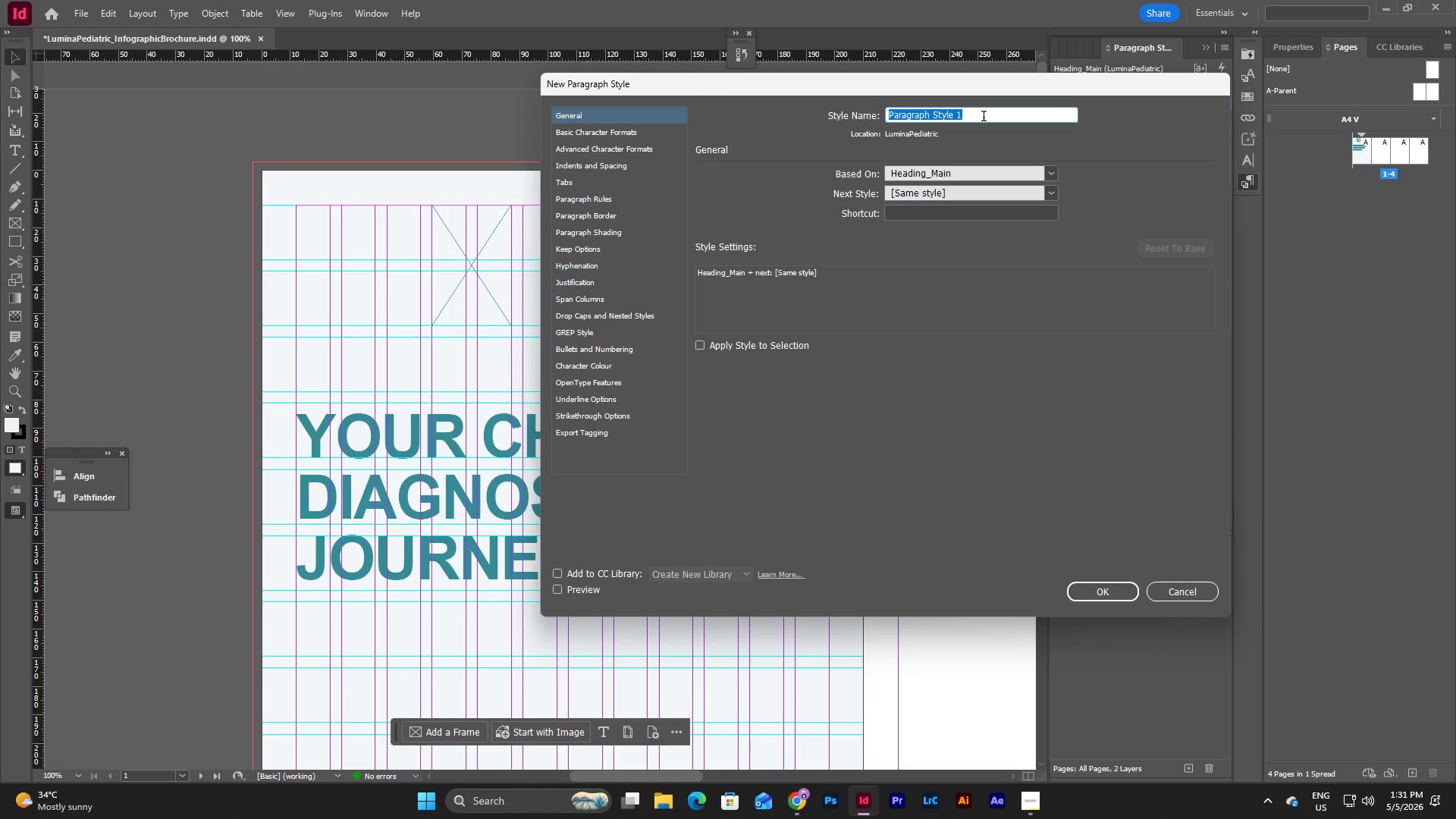 
left_click([985, 113])
 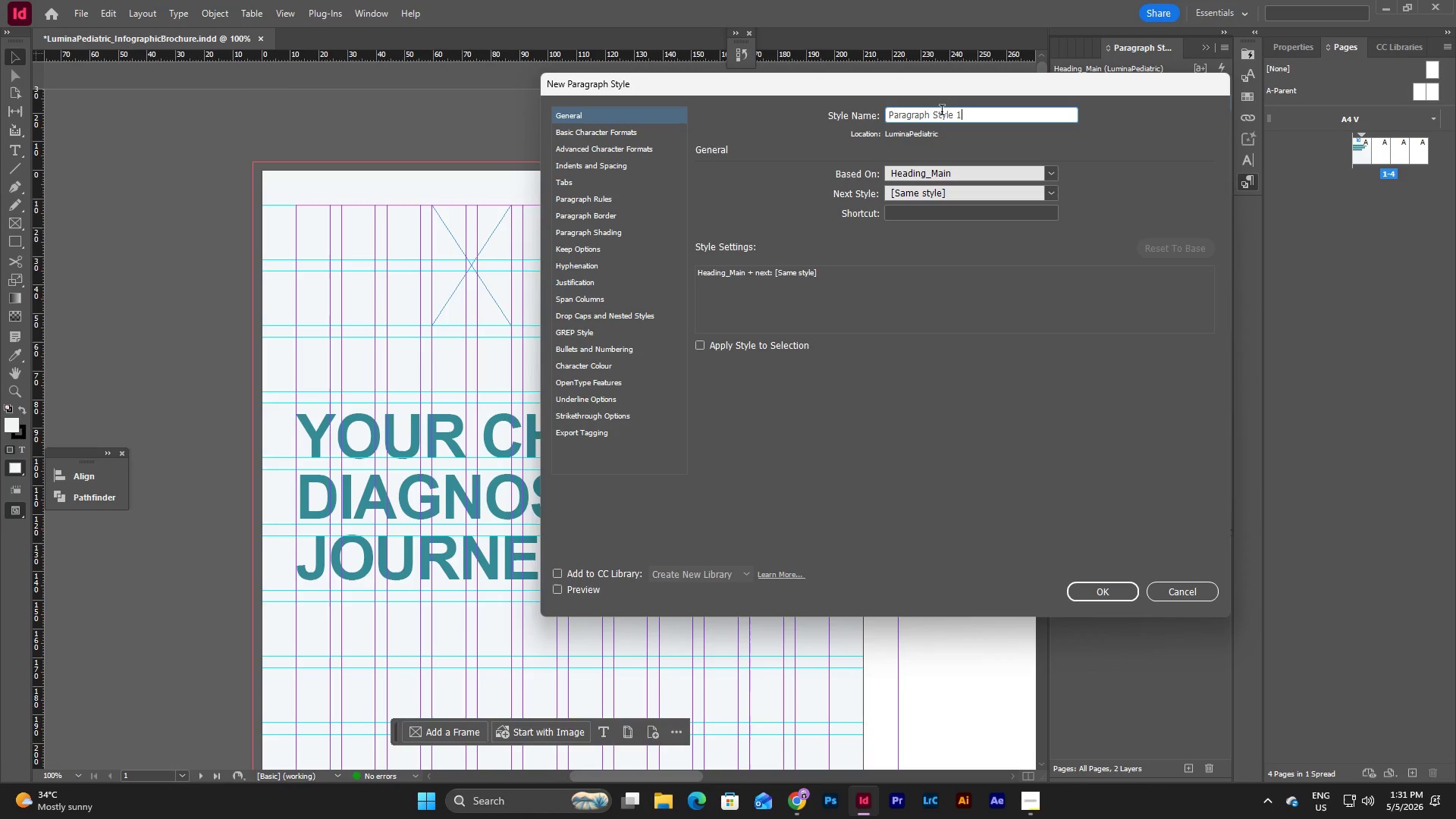 
left_click_drag(start_coordinate=[988, 120], to_coordinate=[829, 107])
 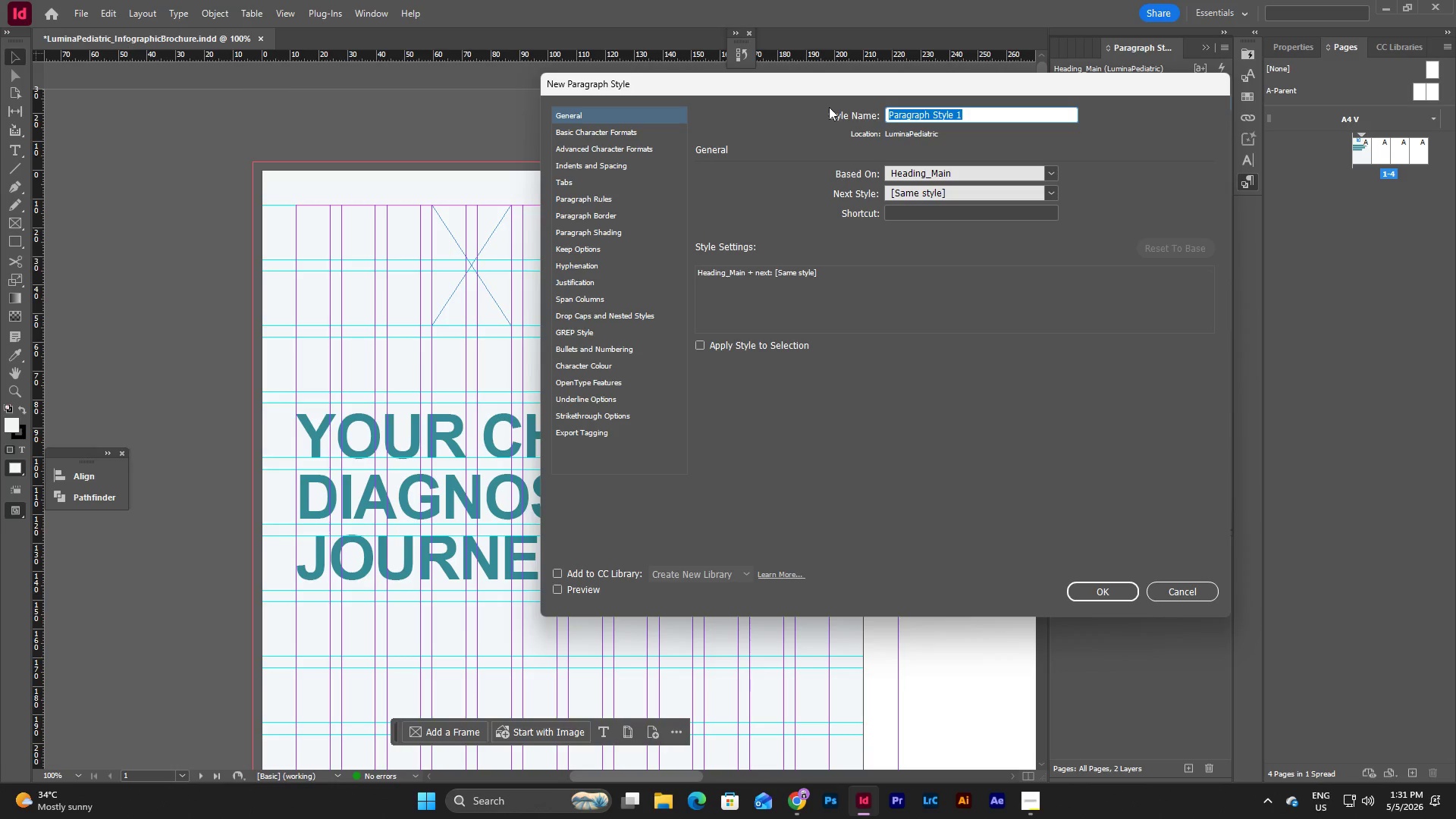 
type(Logo_Typ)
key(Backspace)
key(Backspace)
key(Backspace)
key(Backspace)
key(Backspace)
key(Backspace)
key(Backspace)
key(Backspace)
type(BRand)
key(Backspace)
key(Backspace)
key(Backspace)
key(Backspace)
type(rand_tex)
key(Backspace)
key(Backspace)
key(Backspace)
type(Text)
 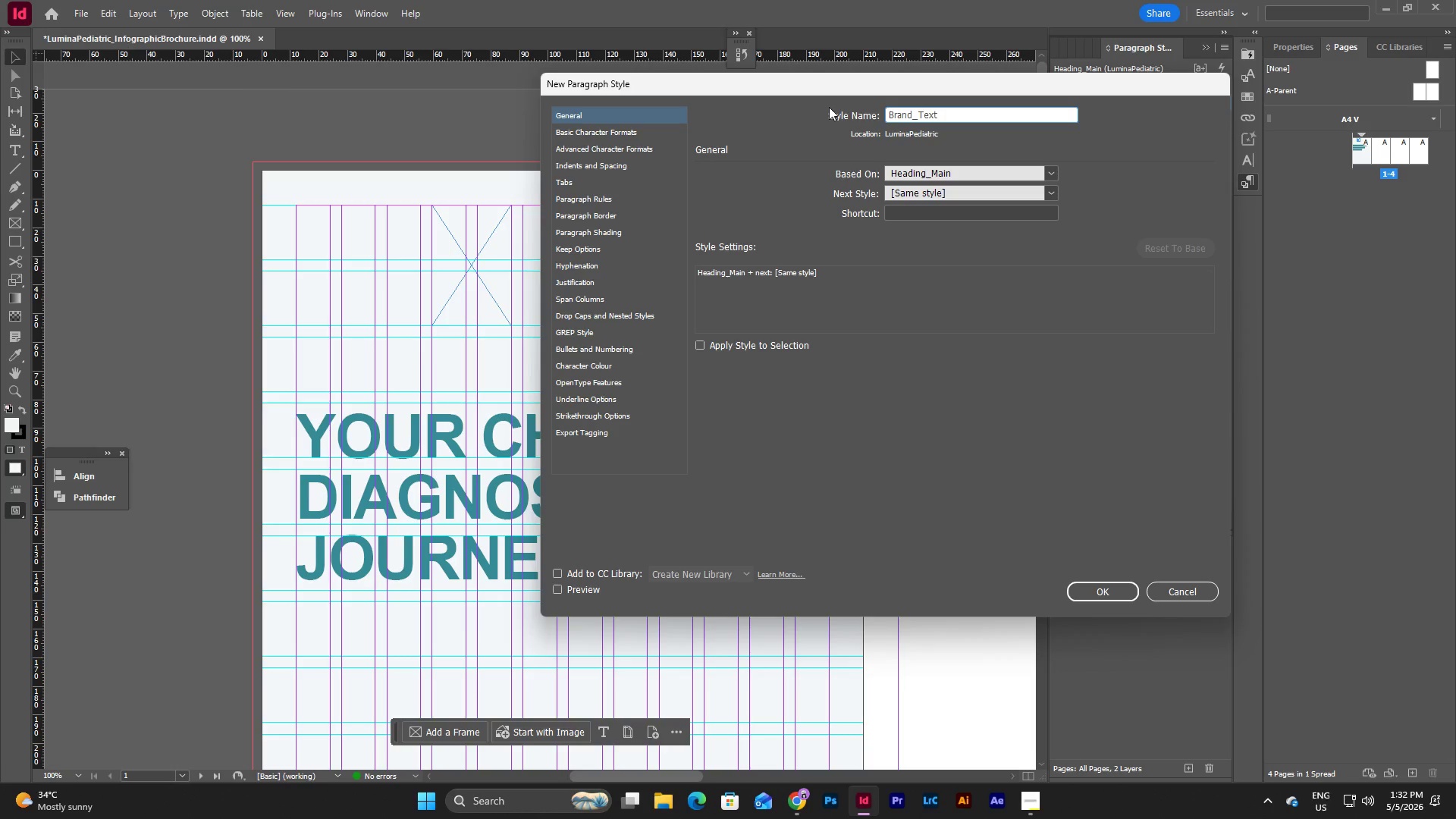 
left_click([596, 127])
 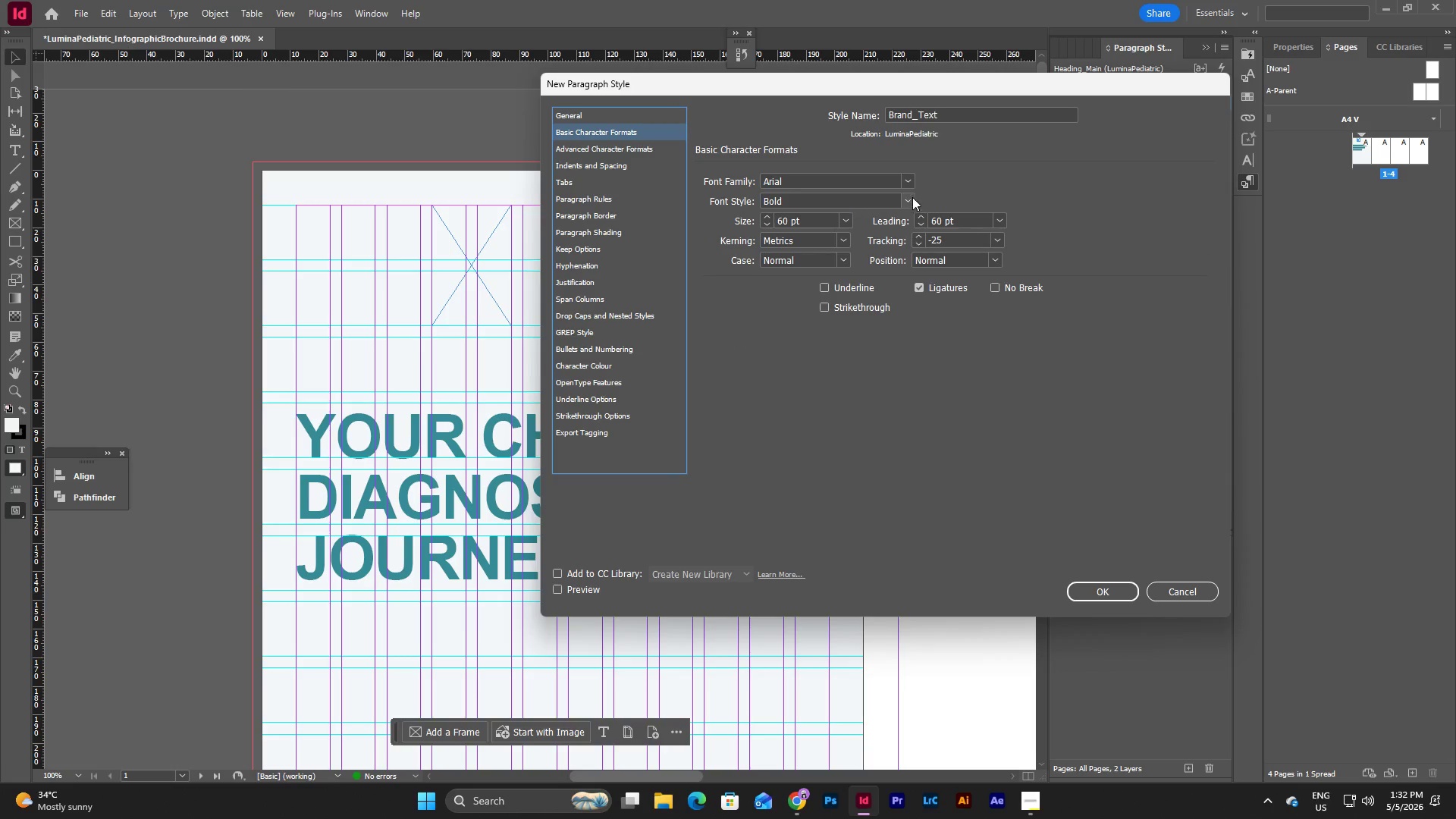 
left_click([914, 176])
 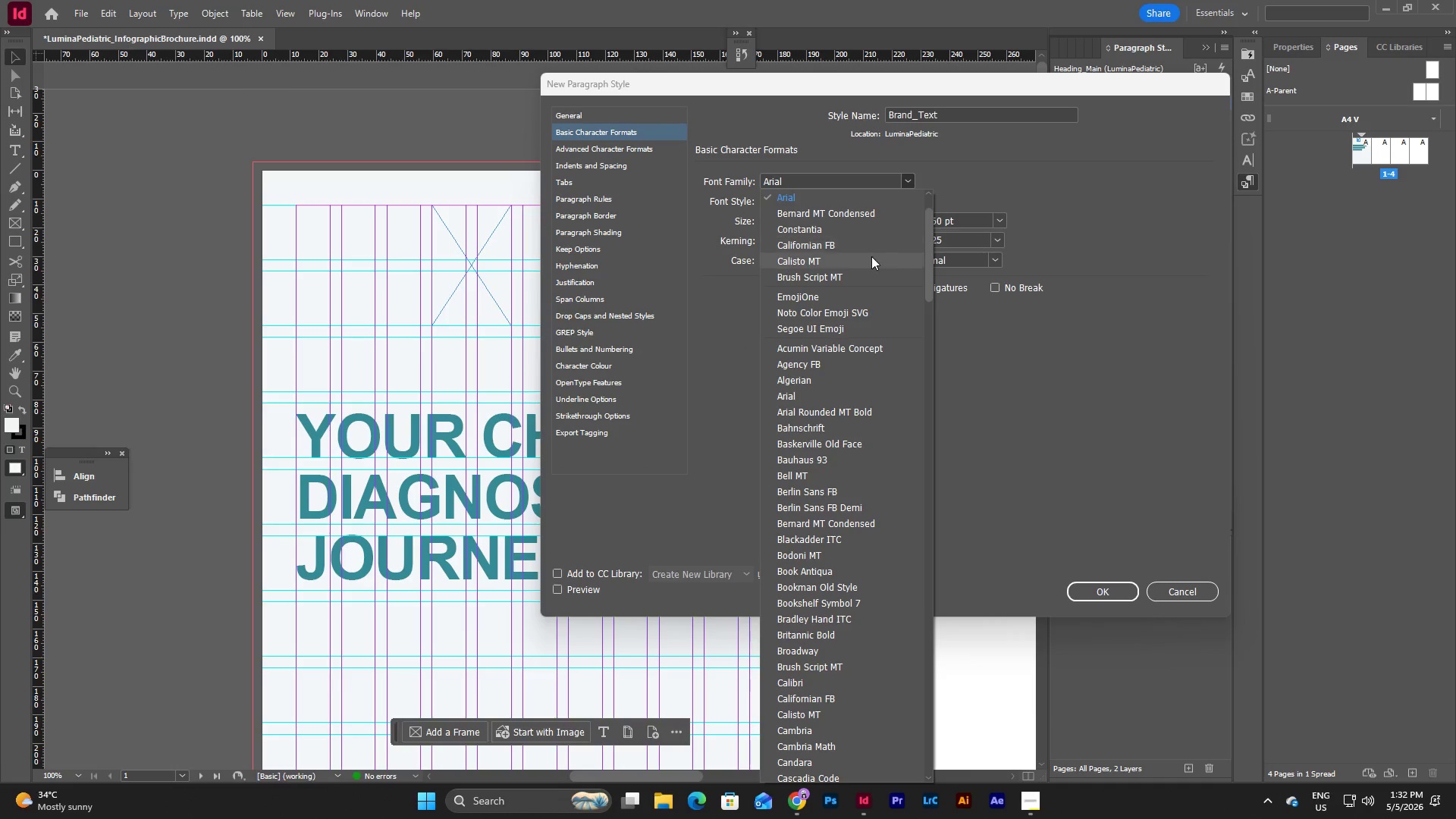 
left_click([860, 260])
 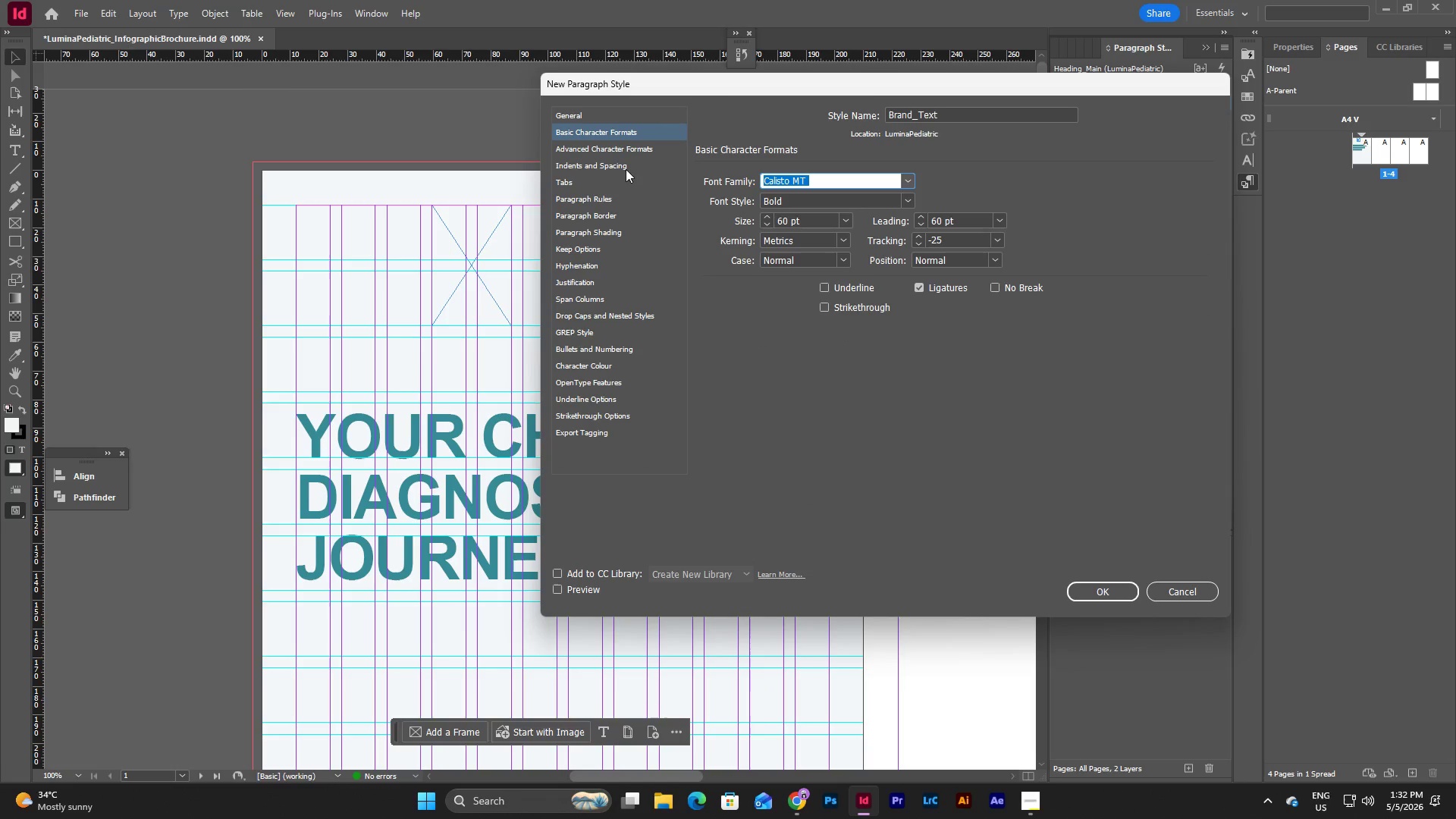 
left_click([612, 147])
 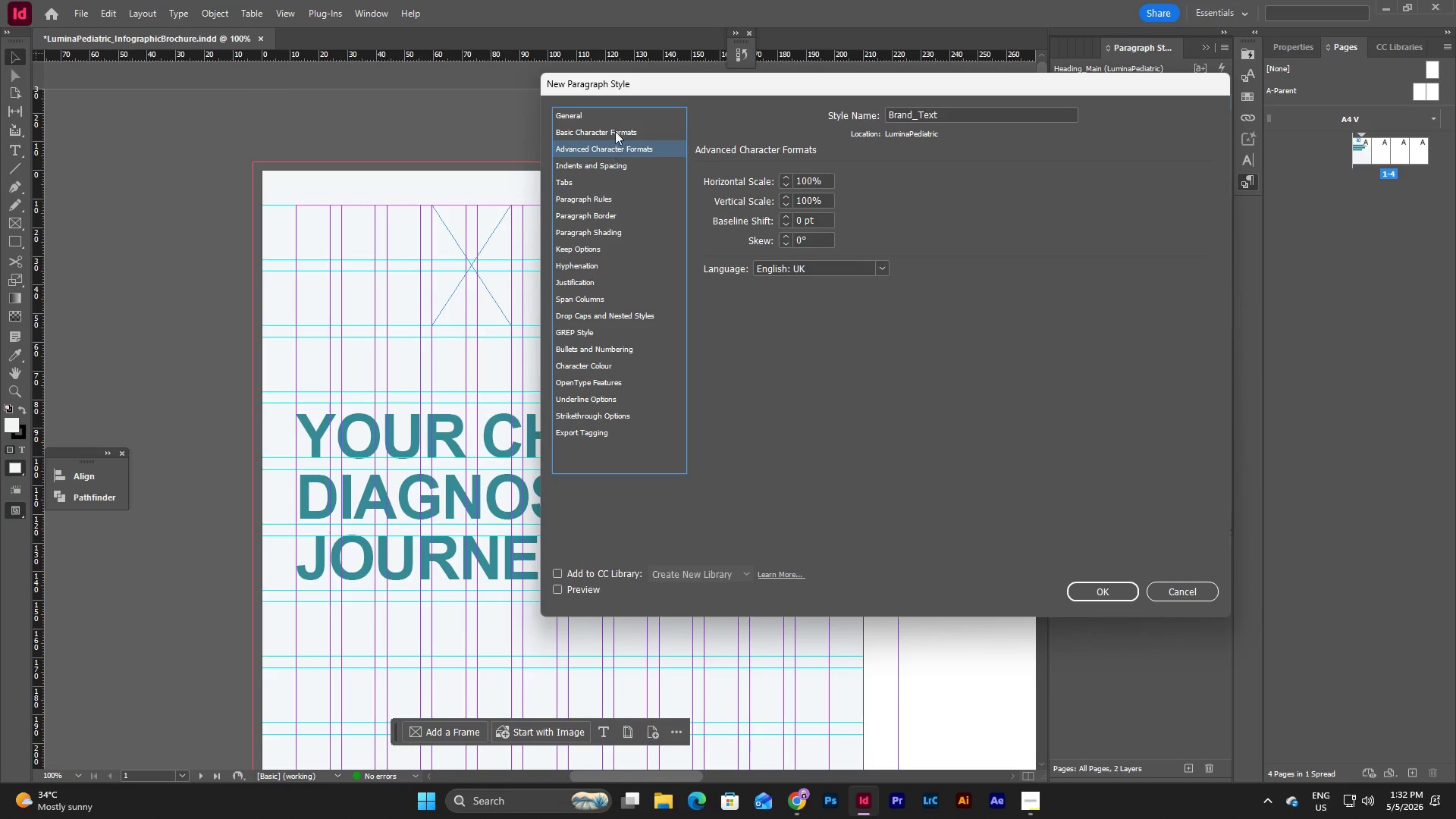 
left_click([616, 128])
 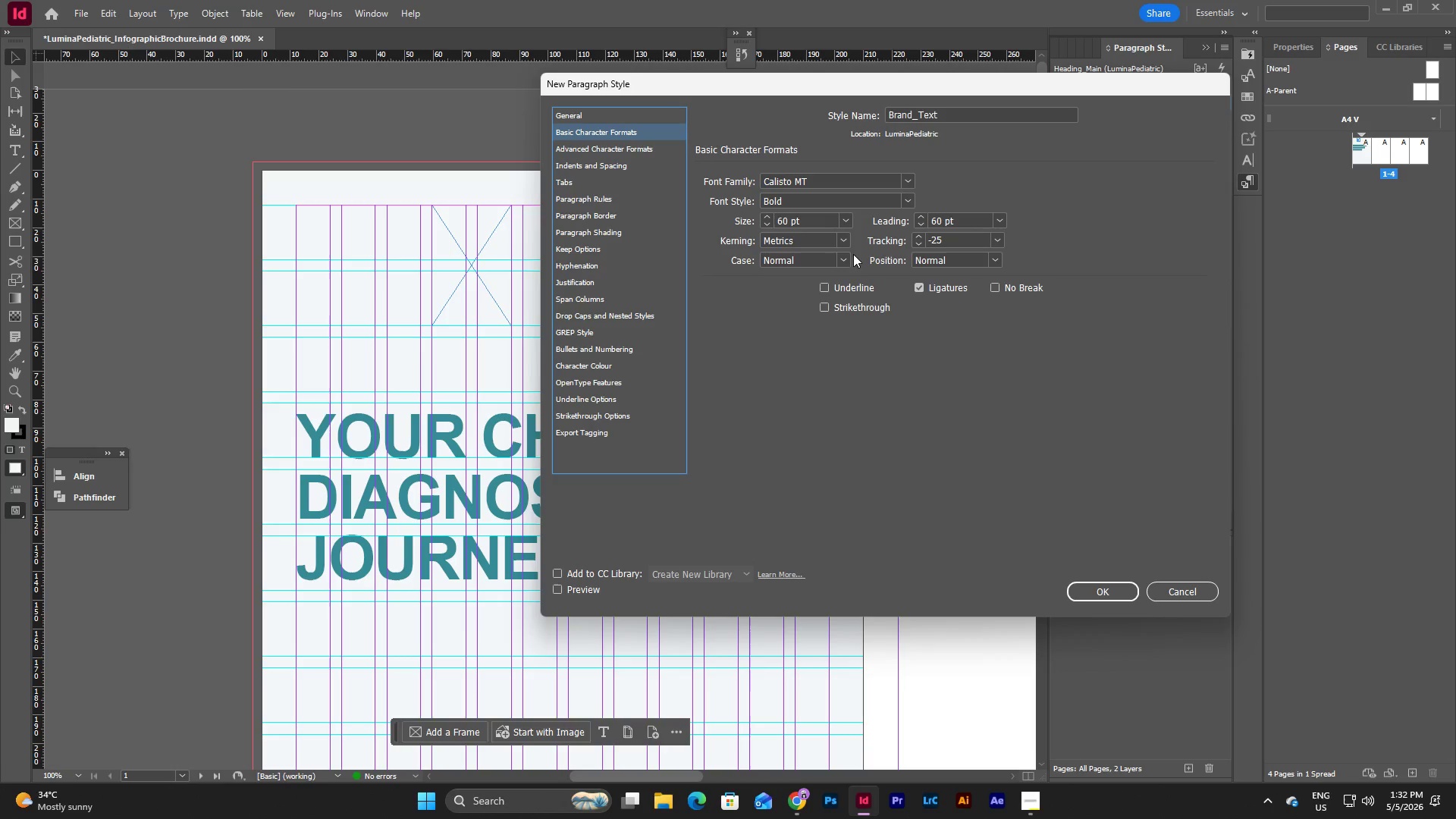 
left_click([851, 218])
 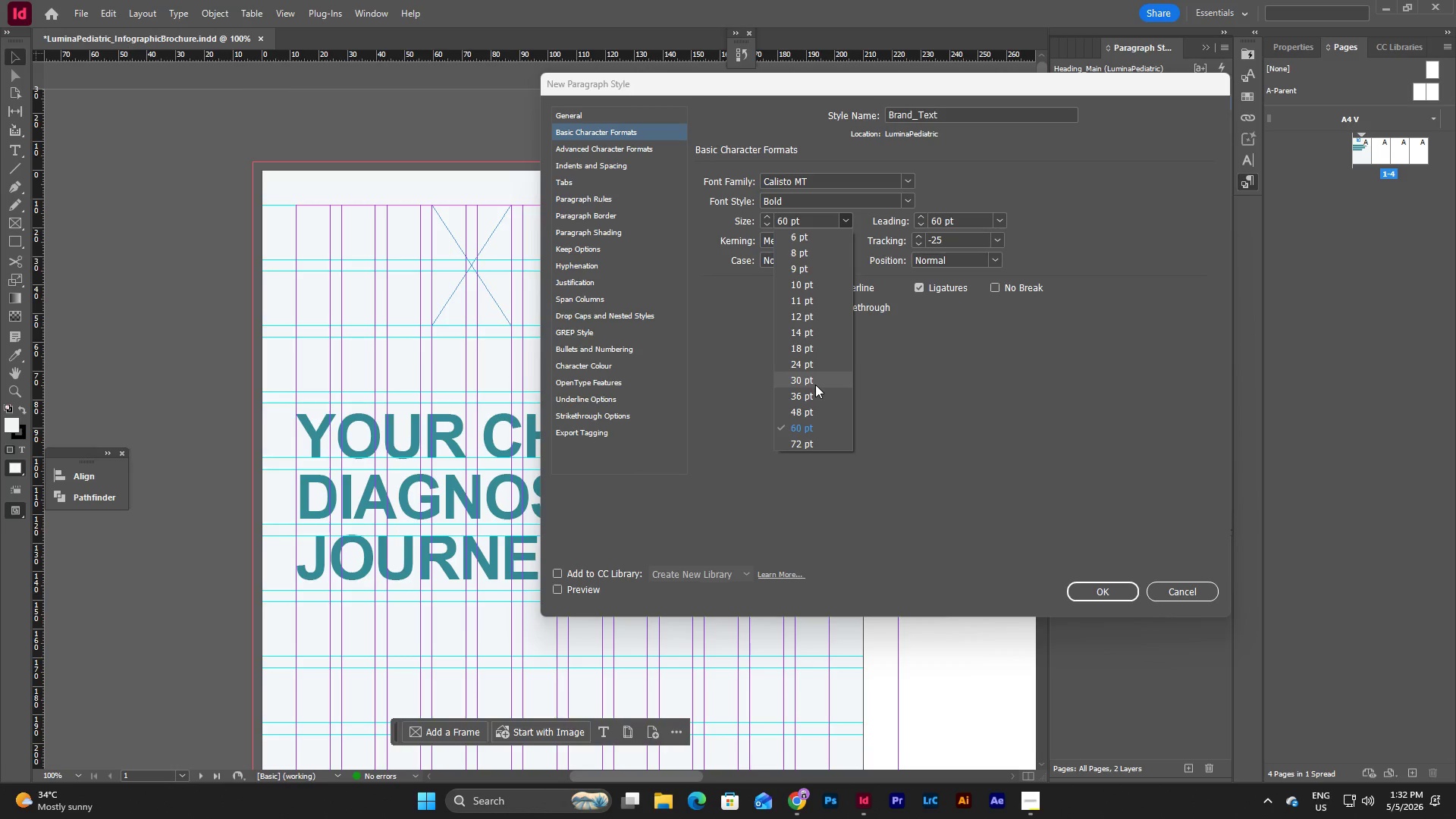 
left_click([815, 384])
 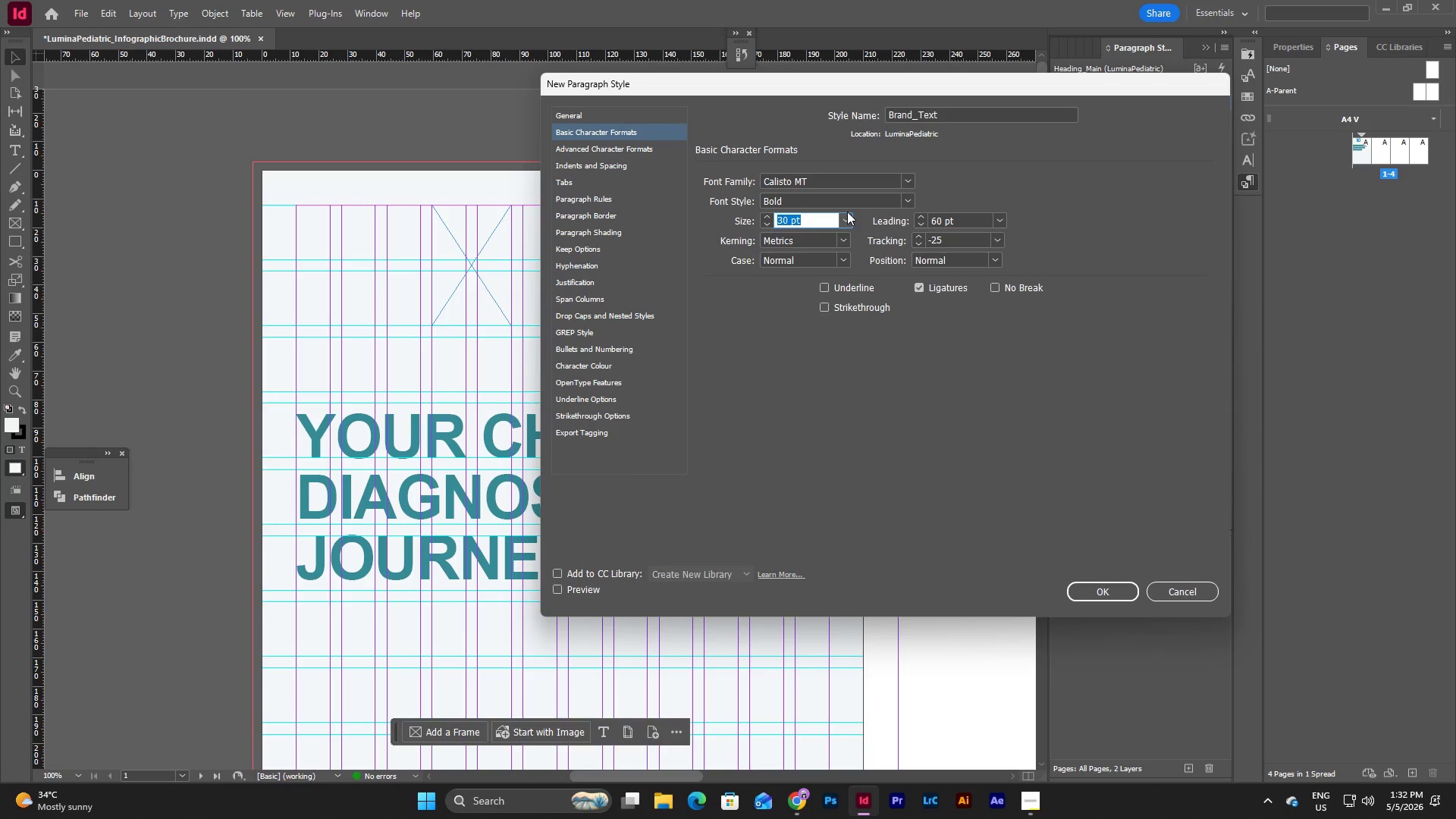 
double_click([847, 220])
 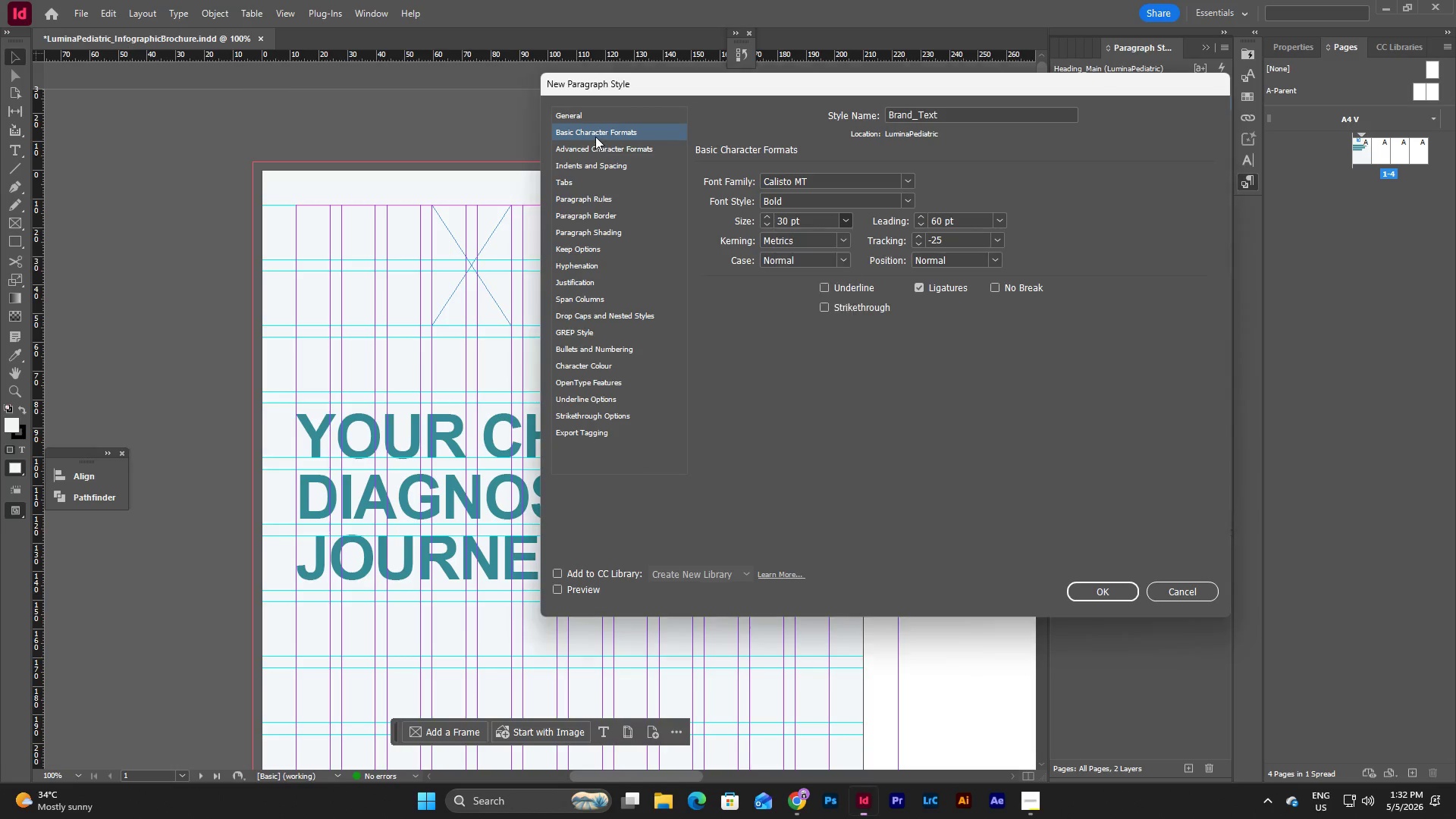 
double_click([601, 146])
 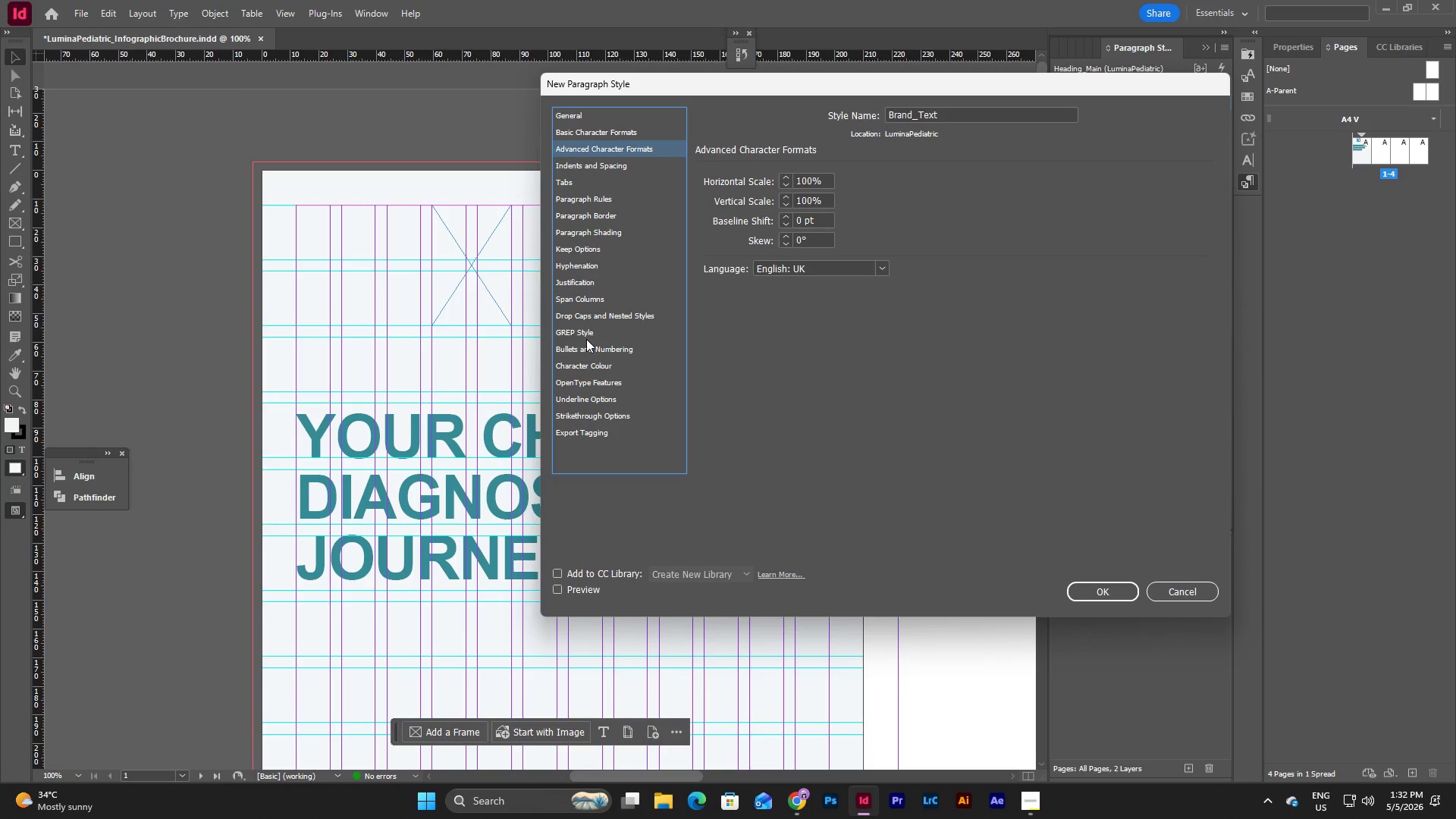 
wait(6.56)
 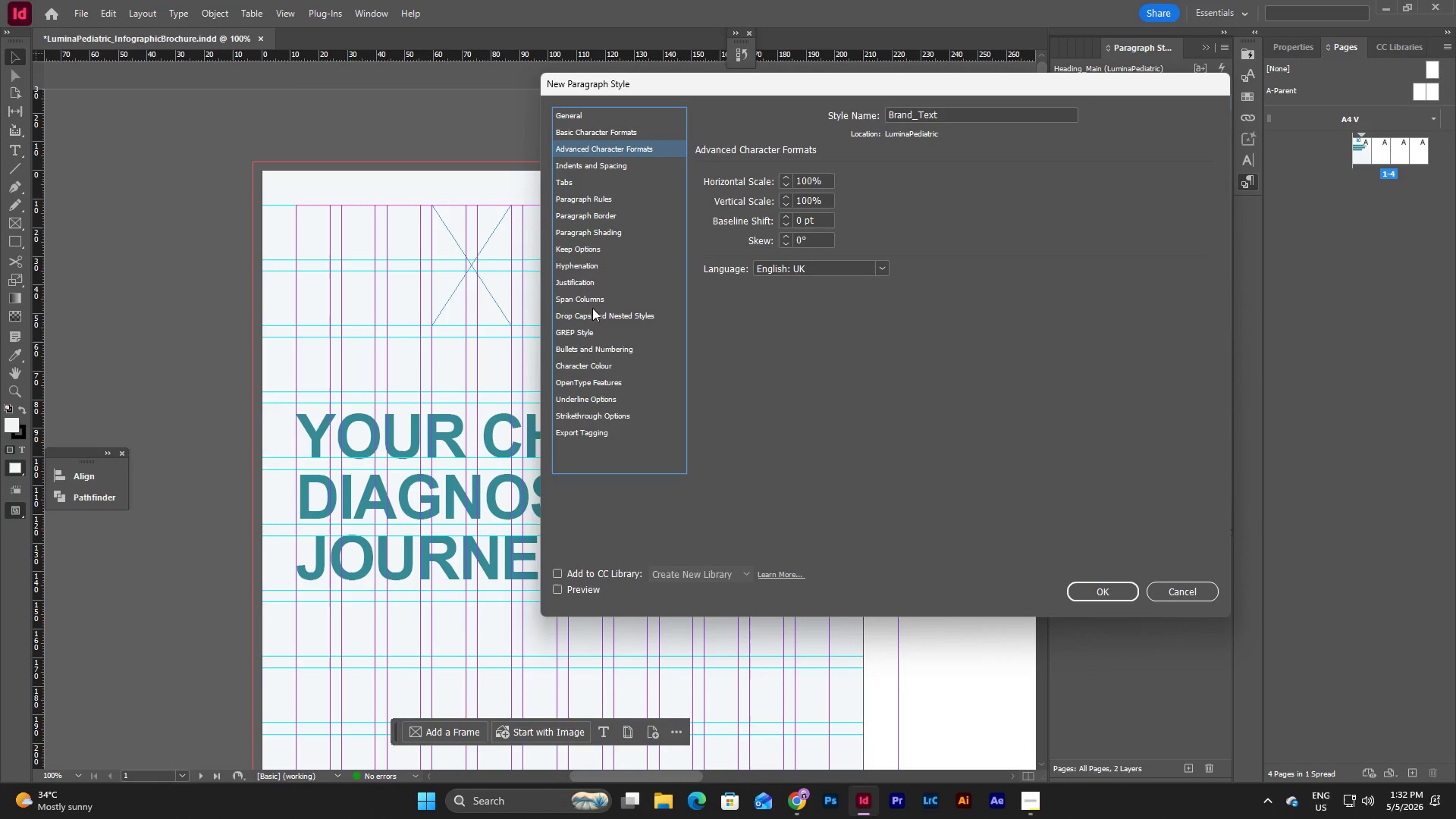 
left_click([617, 133])
 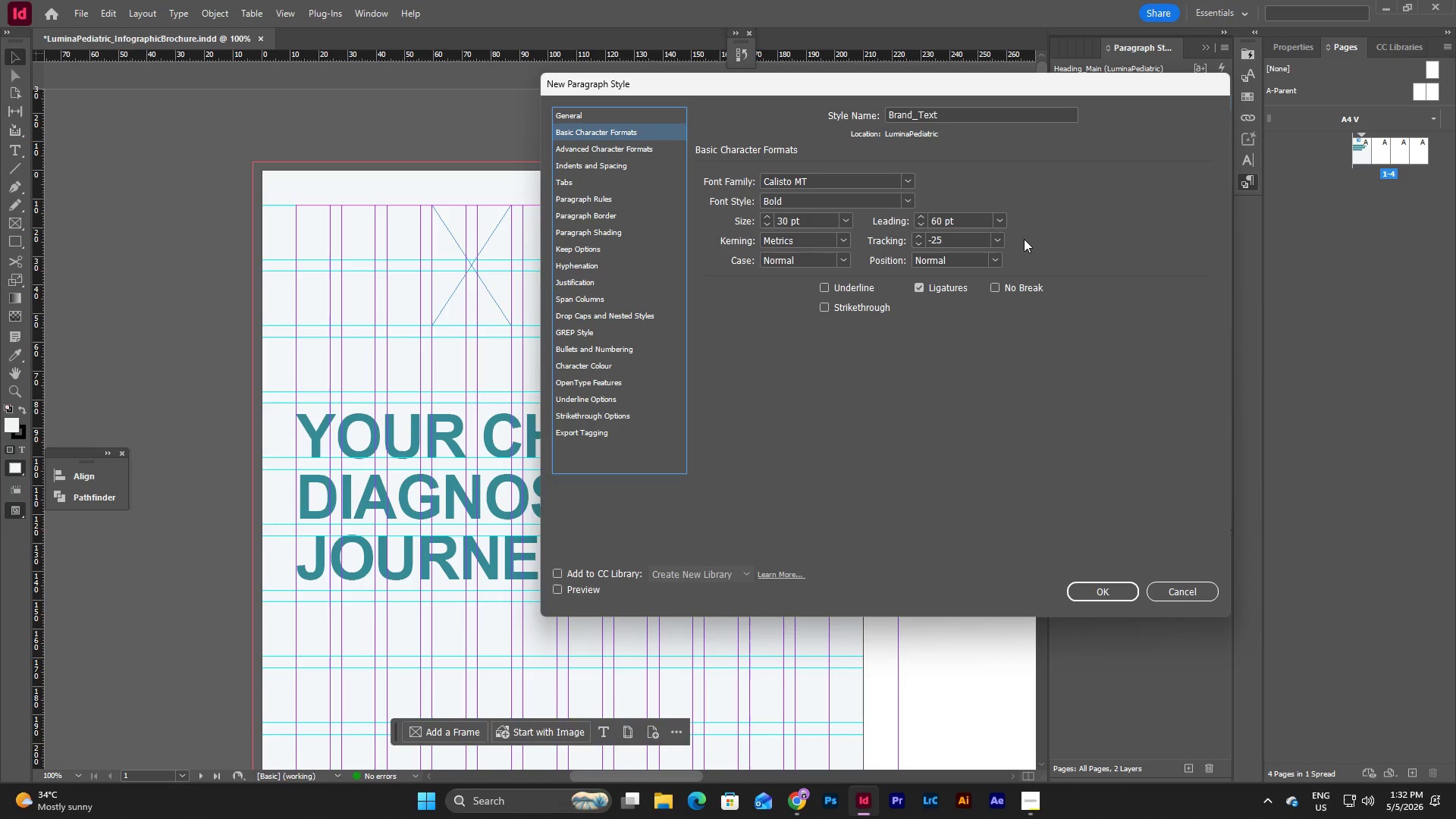 
left_click([998, 221])
 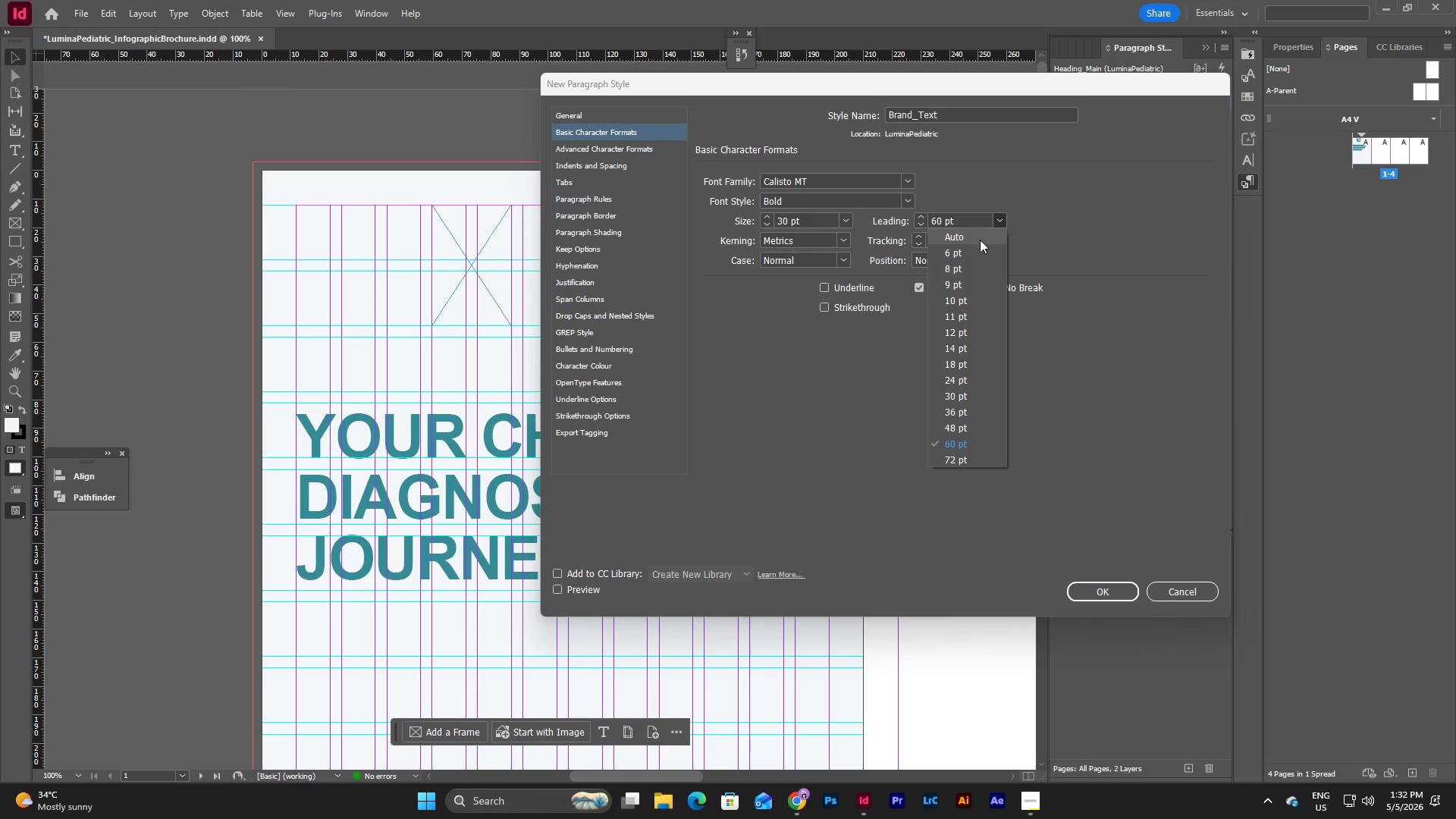 
left_click([980, 240])
 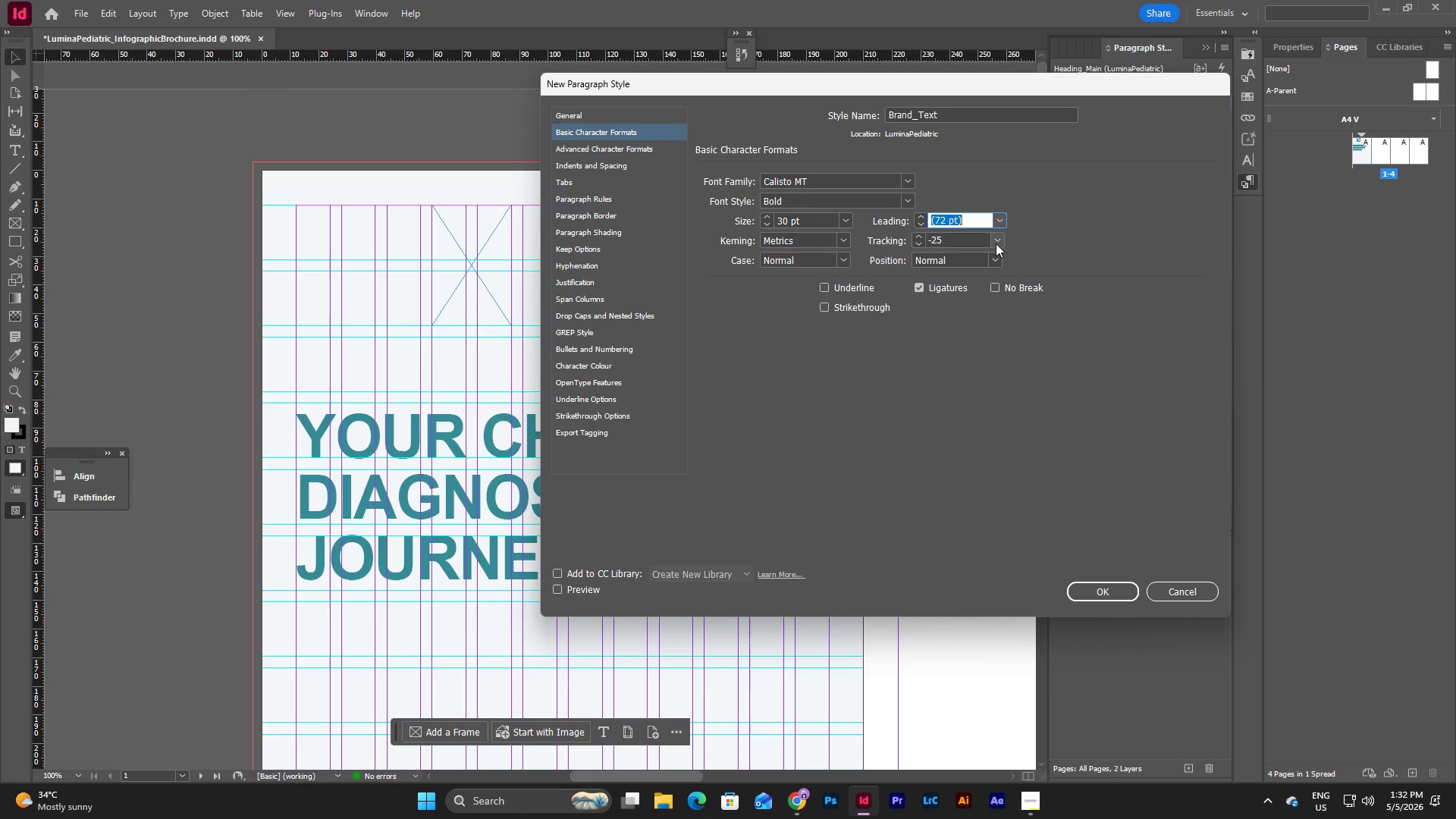 
left_click([996, 240])
 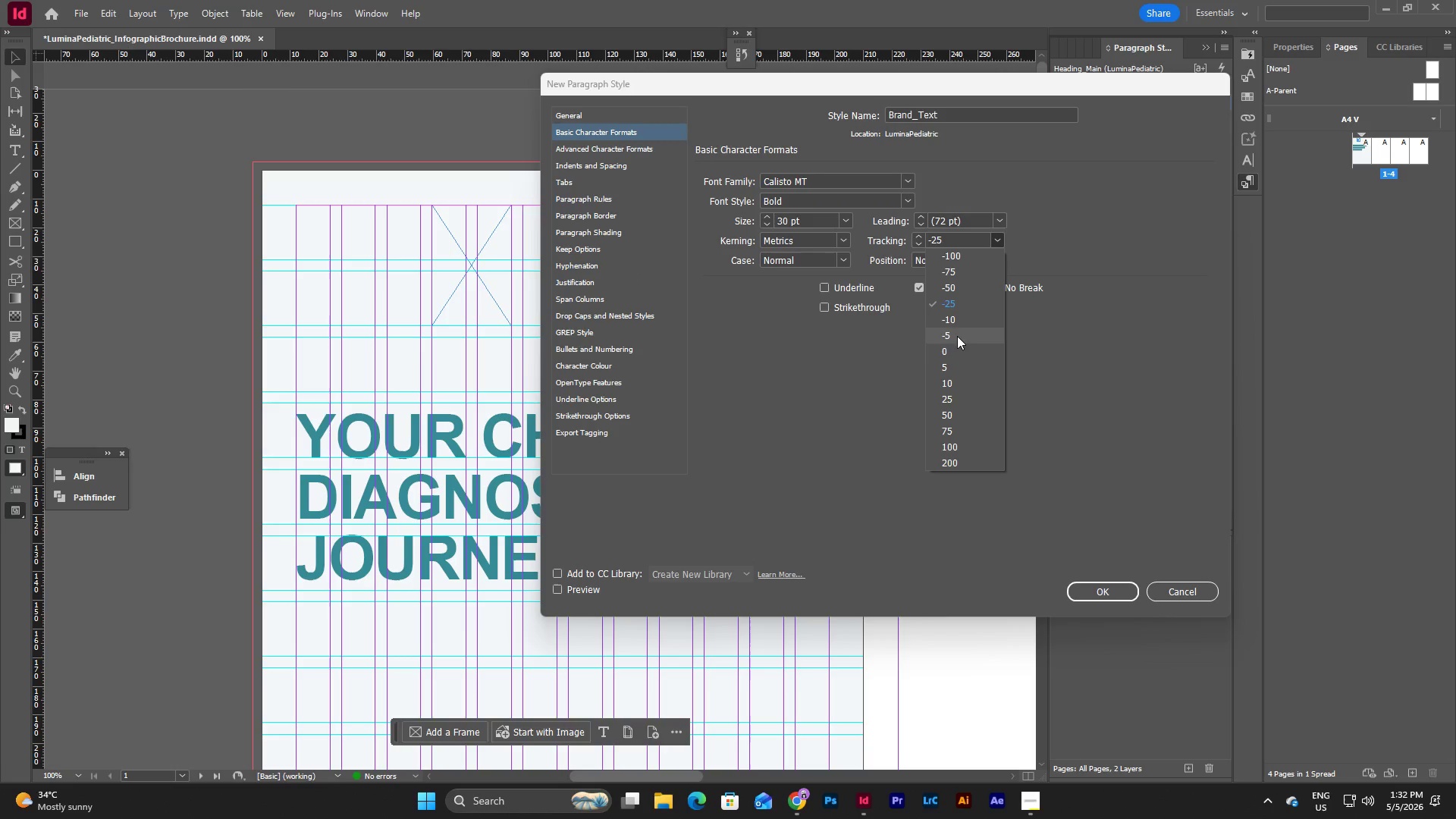 
left_click([950, 356])
 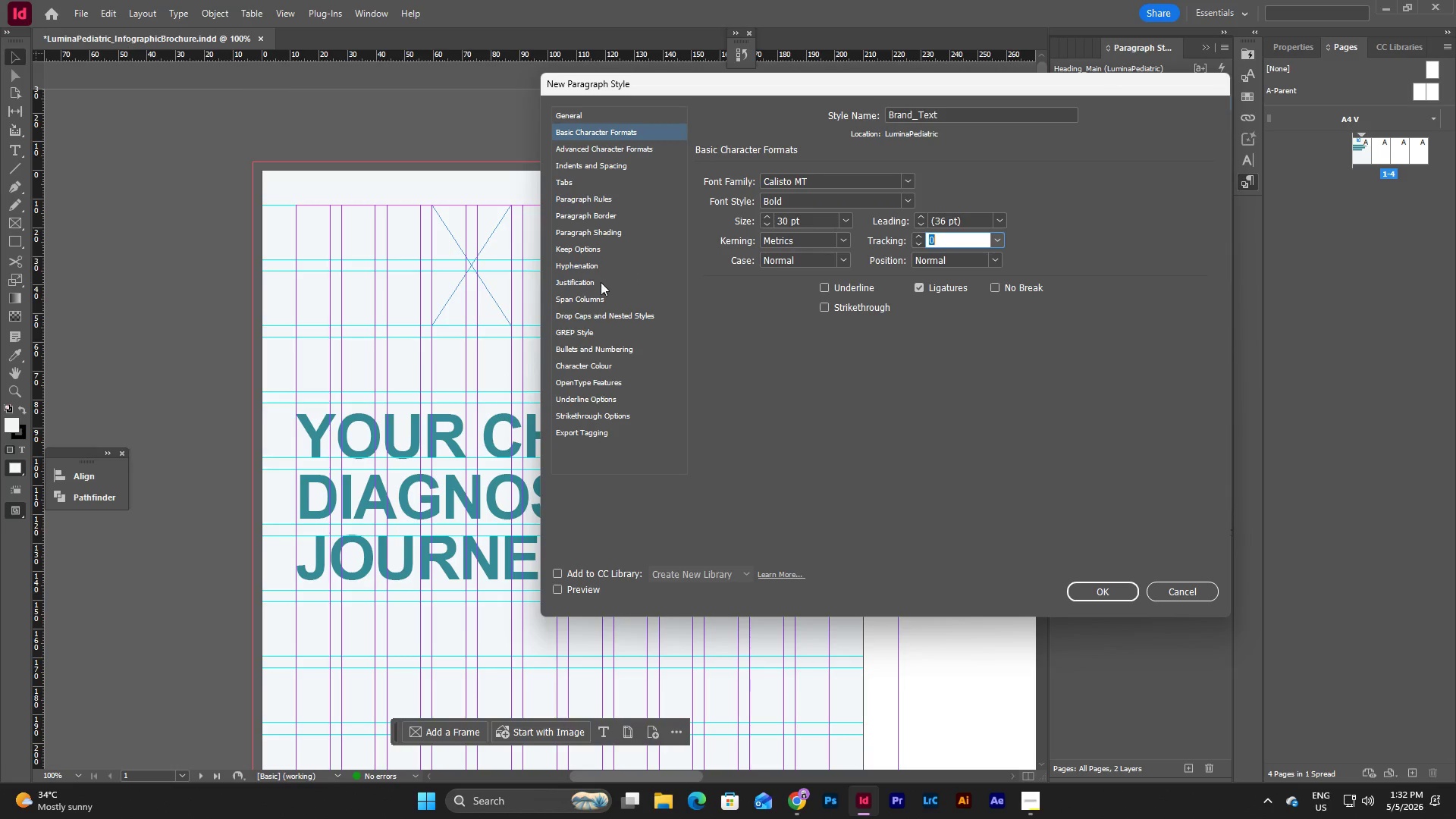 
left_click([588, 286])
 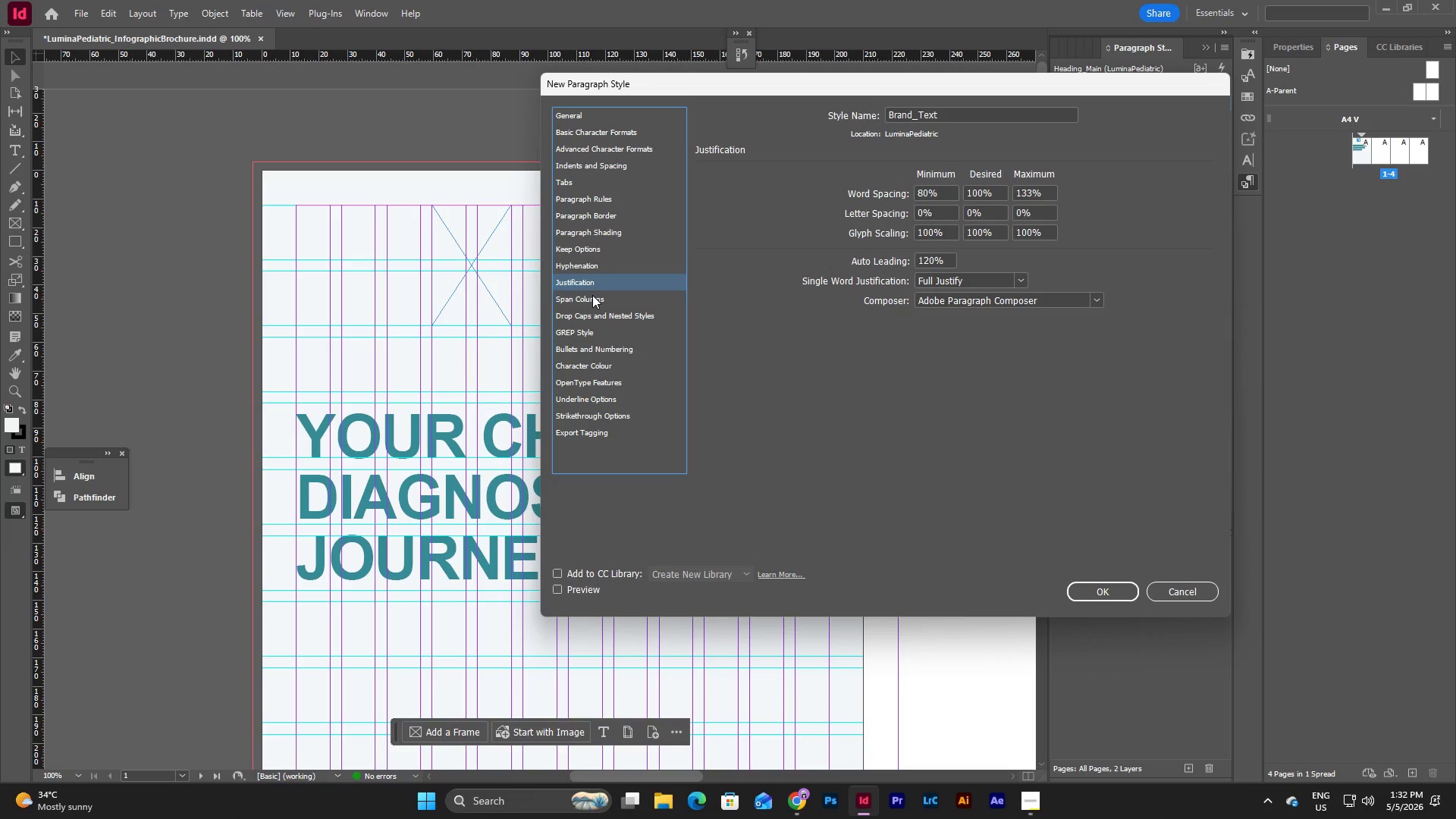 
left_click([593, 298])
 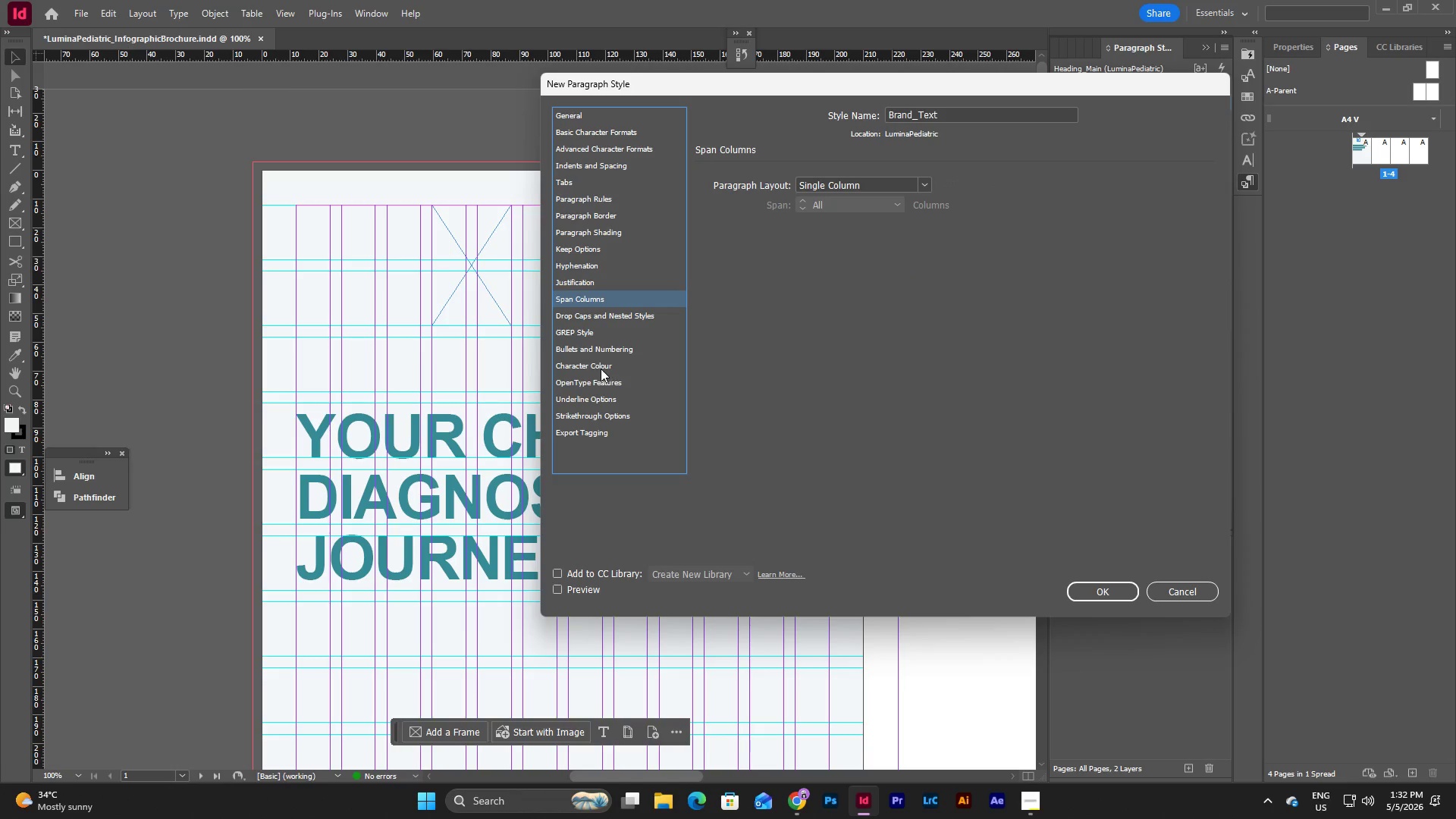 
left_click([598, 338])
 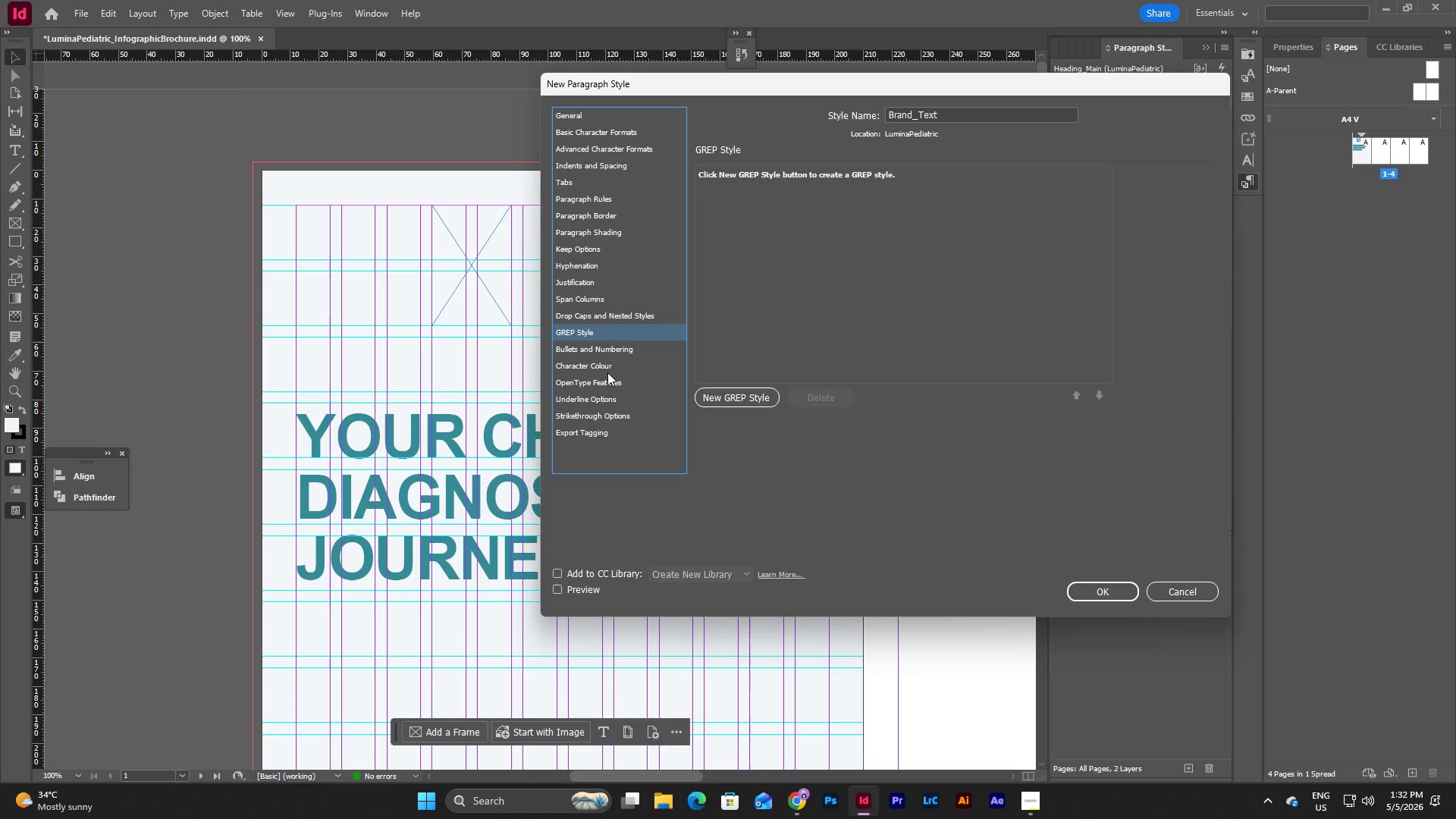 
left_click([606, 367])
 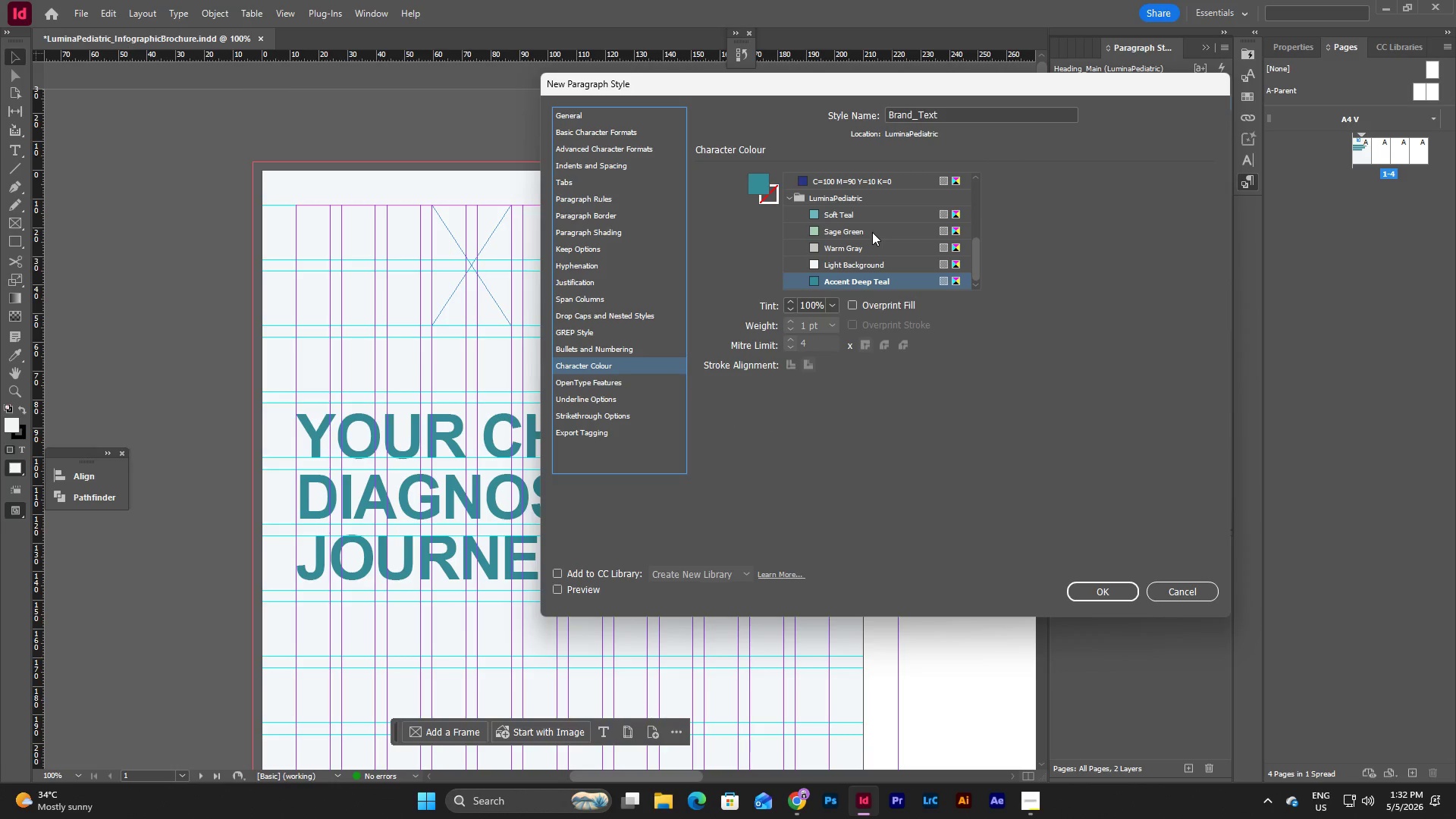 
left_click([872, 231])
 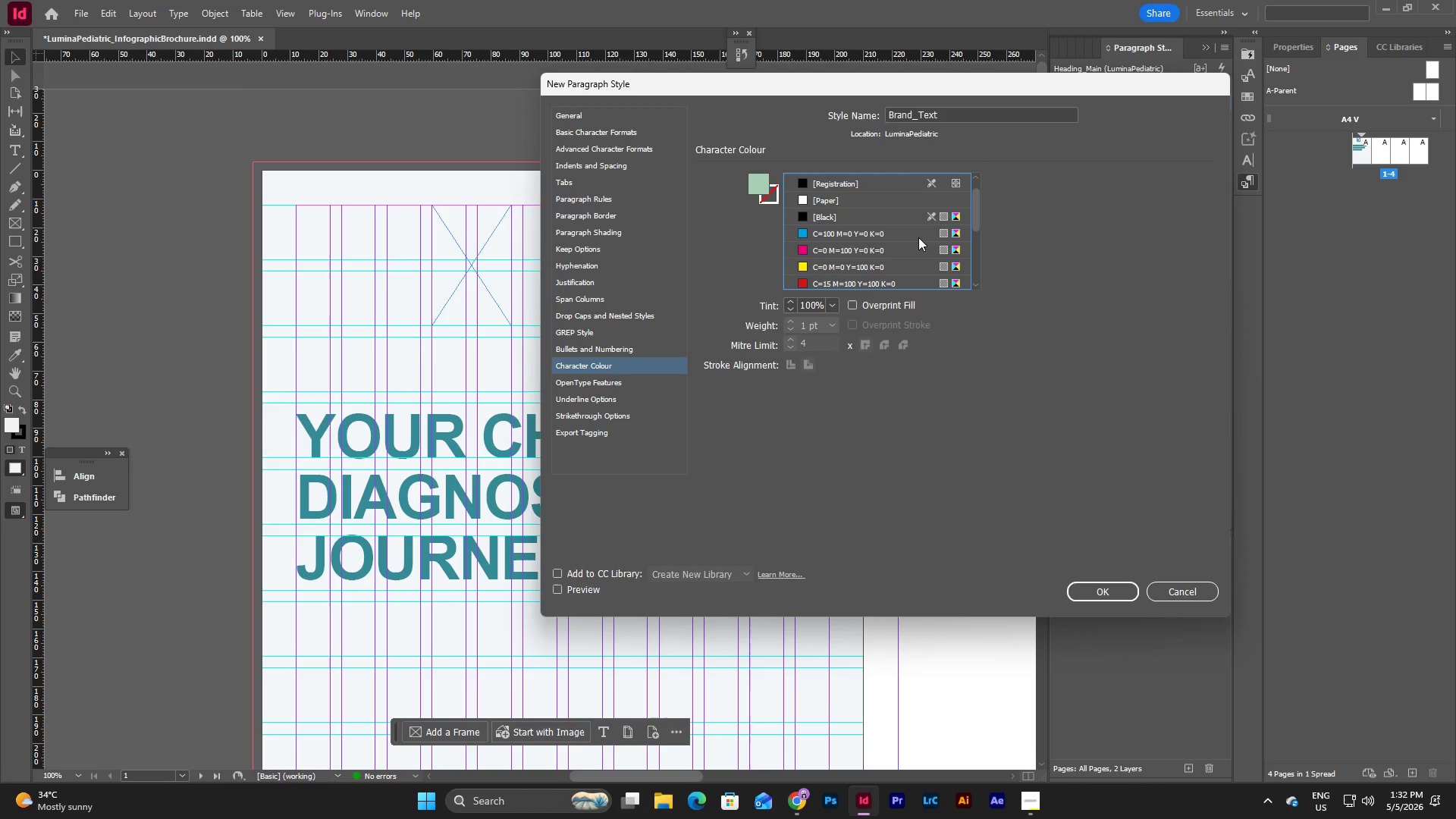 
scroll: coordinate [918, 237], scroll_direction: down, amount: 14.0
 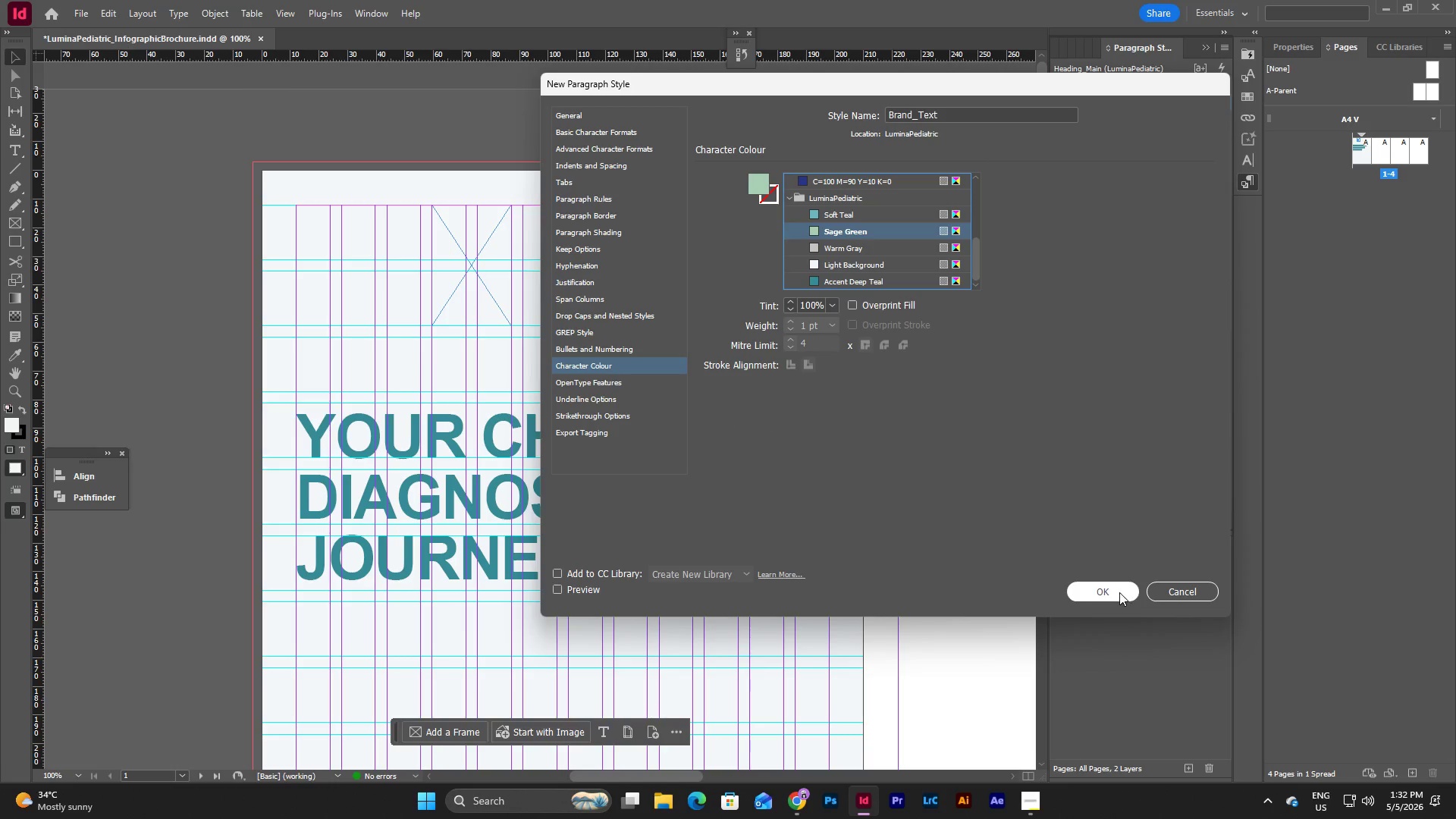 
left_click([1119, 592])
 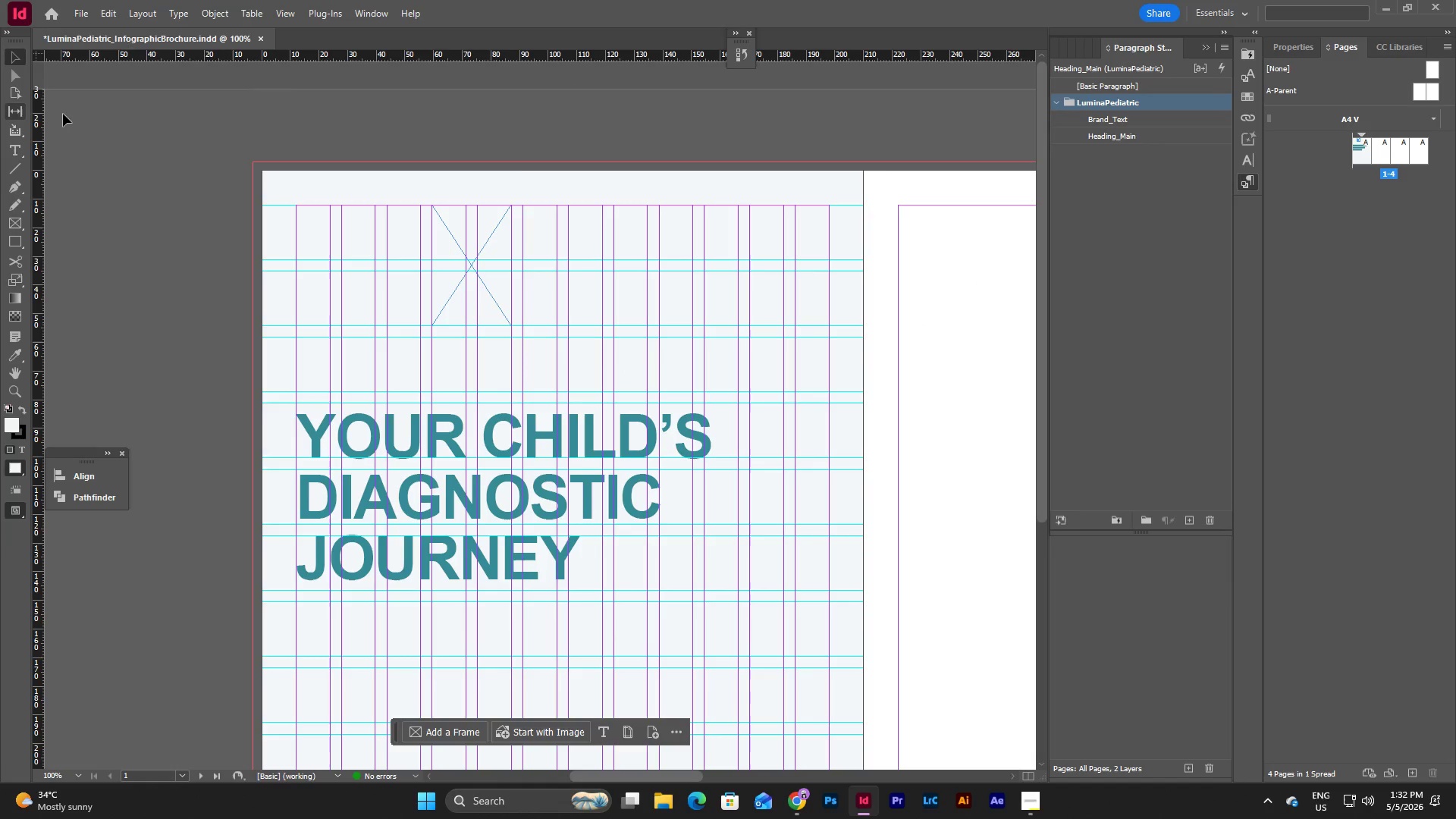 
left_click_drag(start_coordinate=[1107, 118], to_coordinate=[1106, 142])
 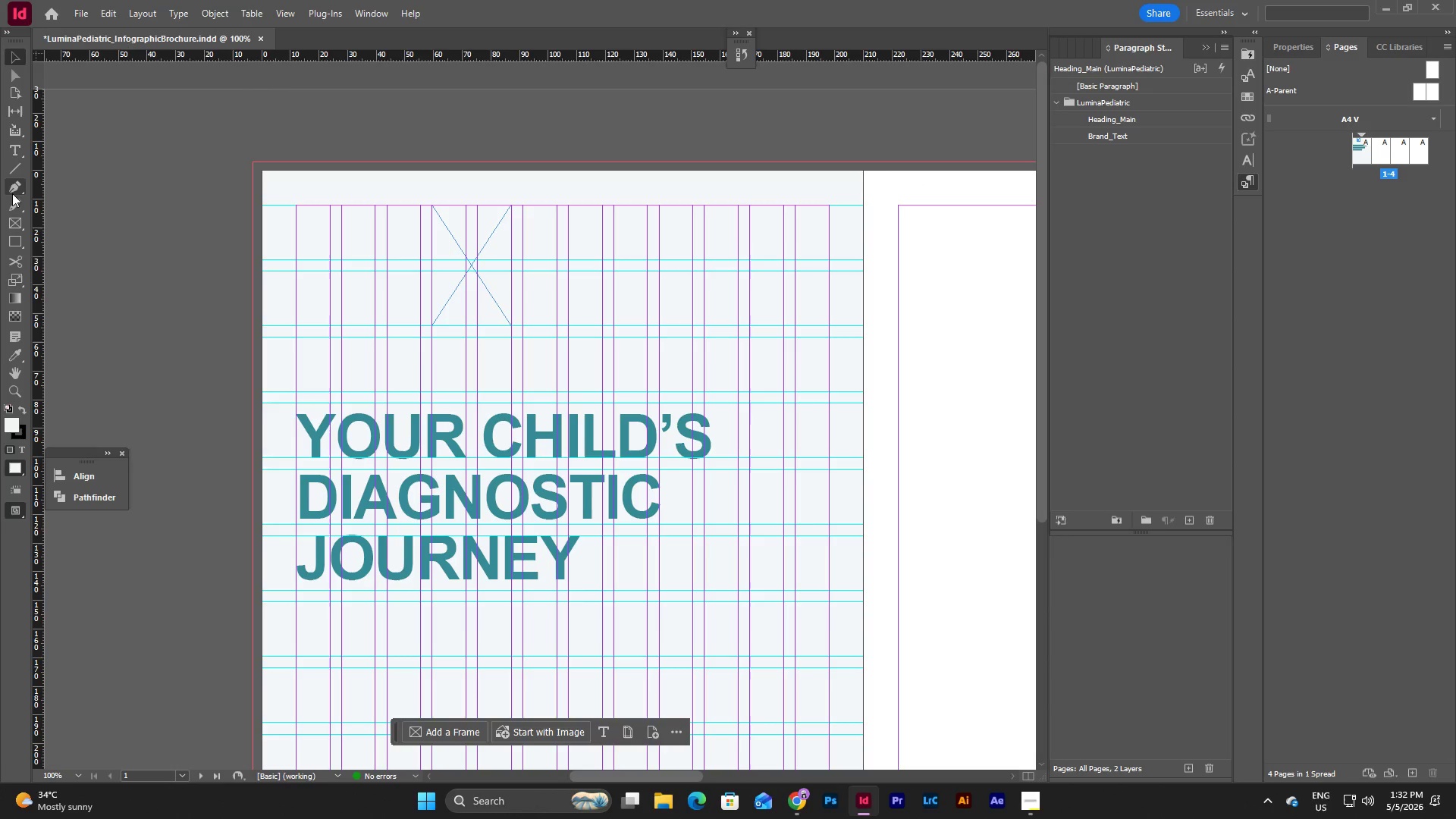 
left_click([15, 149])
 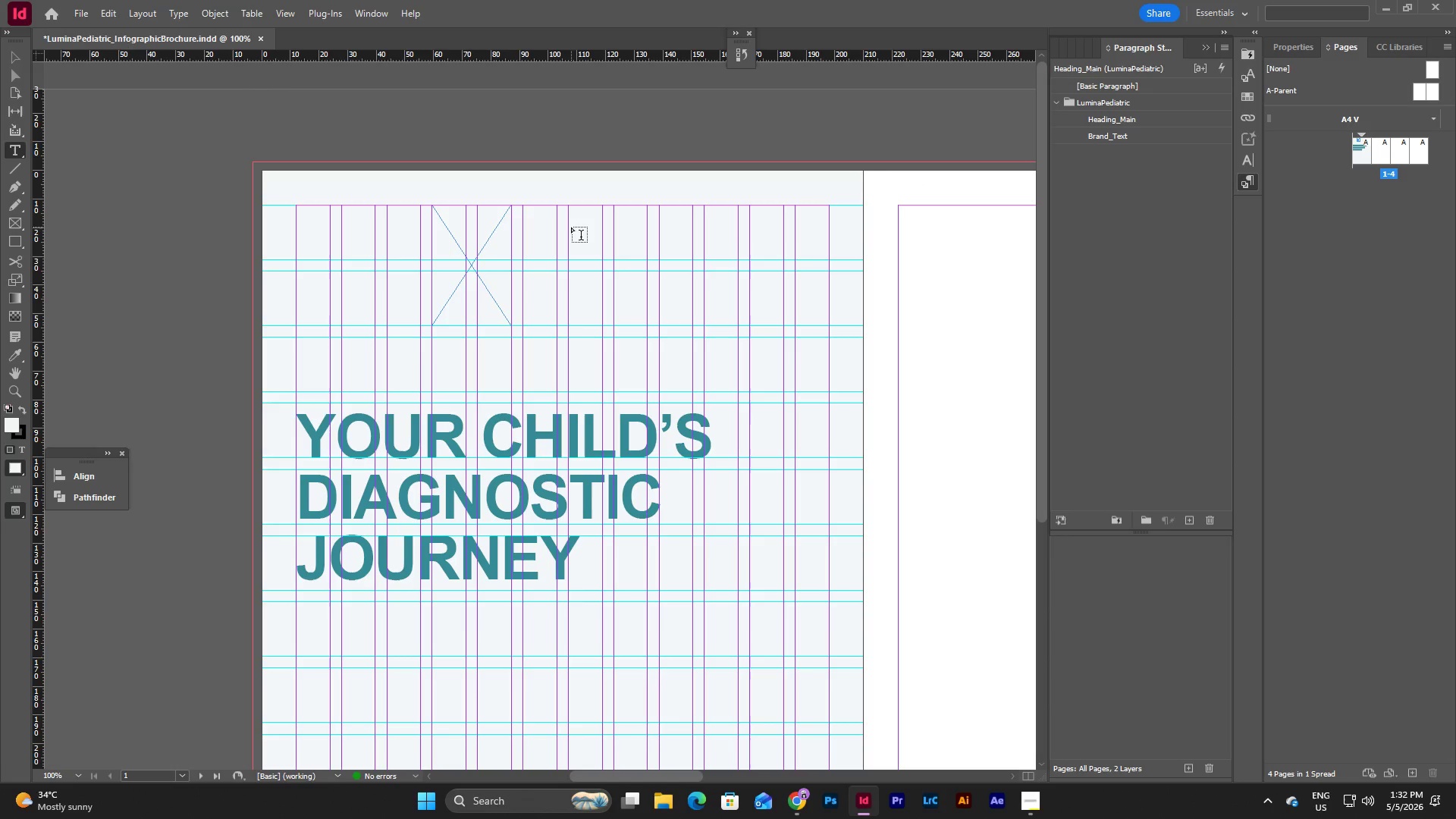 
left_click_drag(start_coordinate=[577, 231], to_coordinate=[777, 310])
 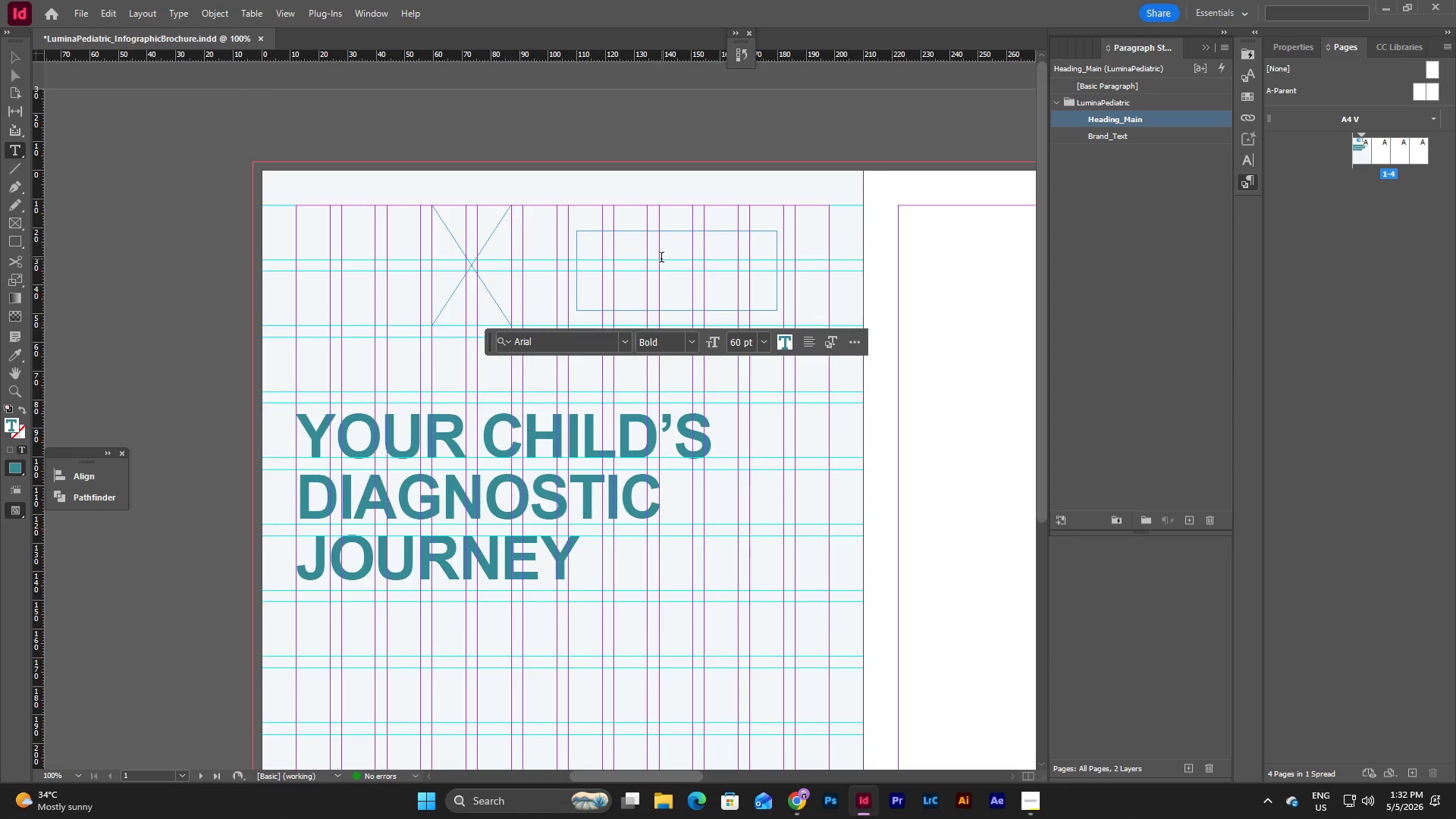 
left_click([1134, 131])
 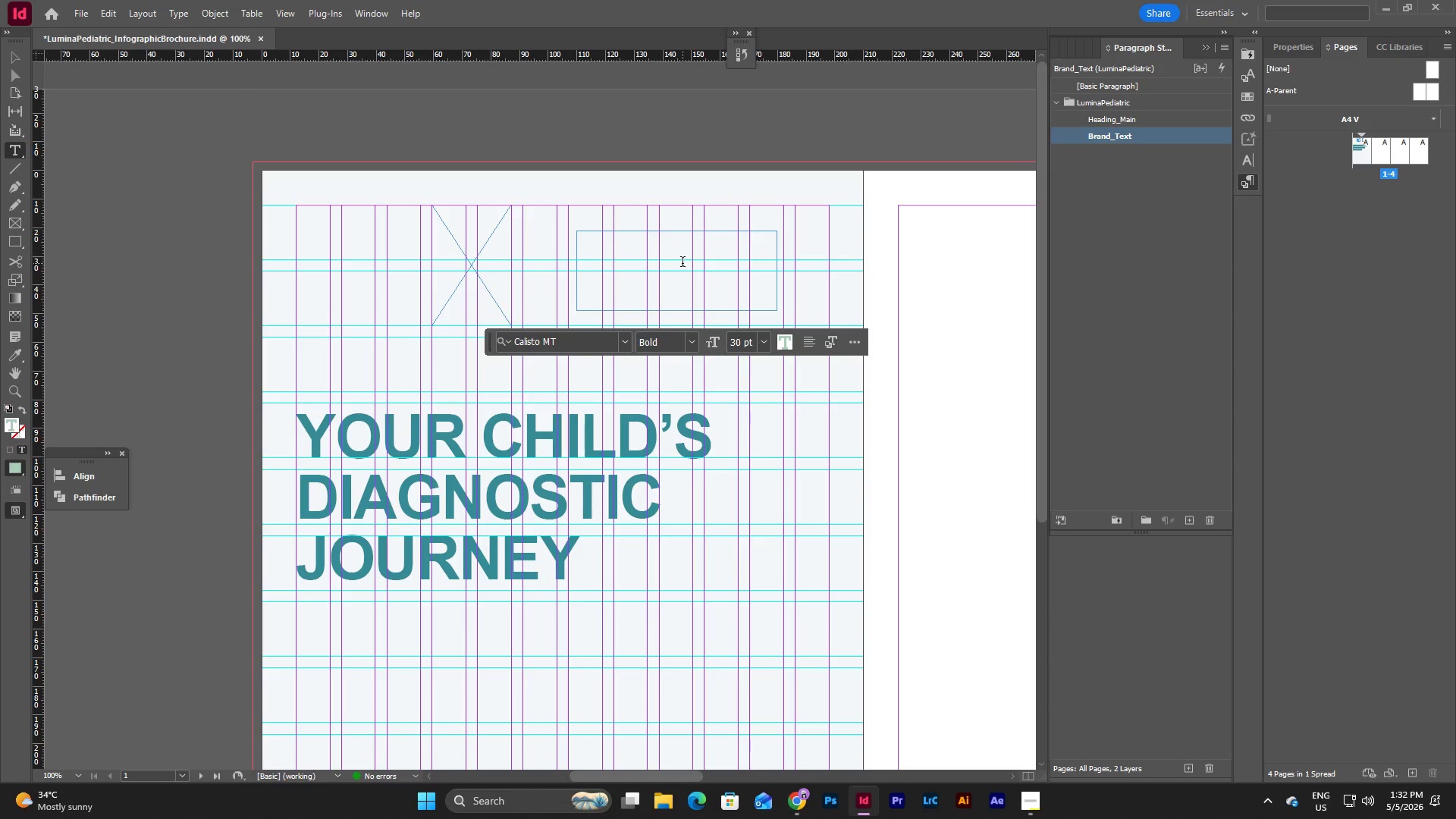 
type(LUMINA)
 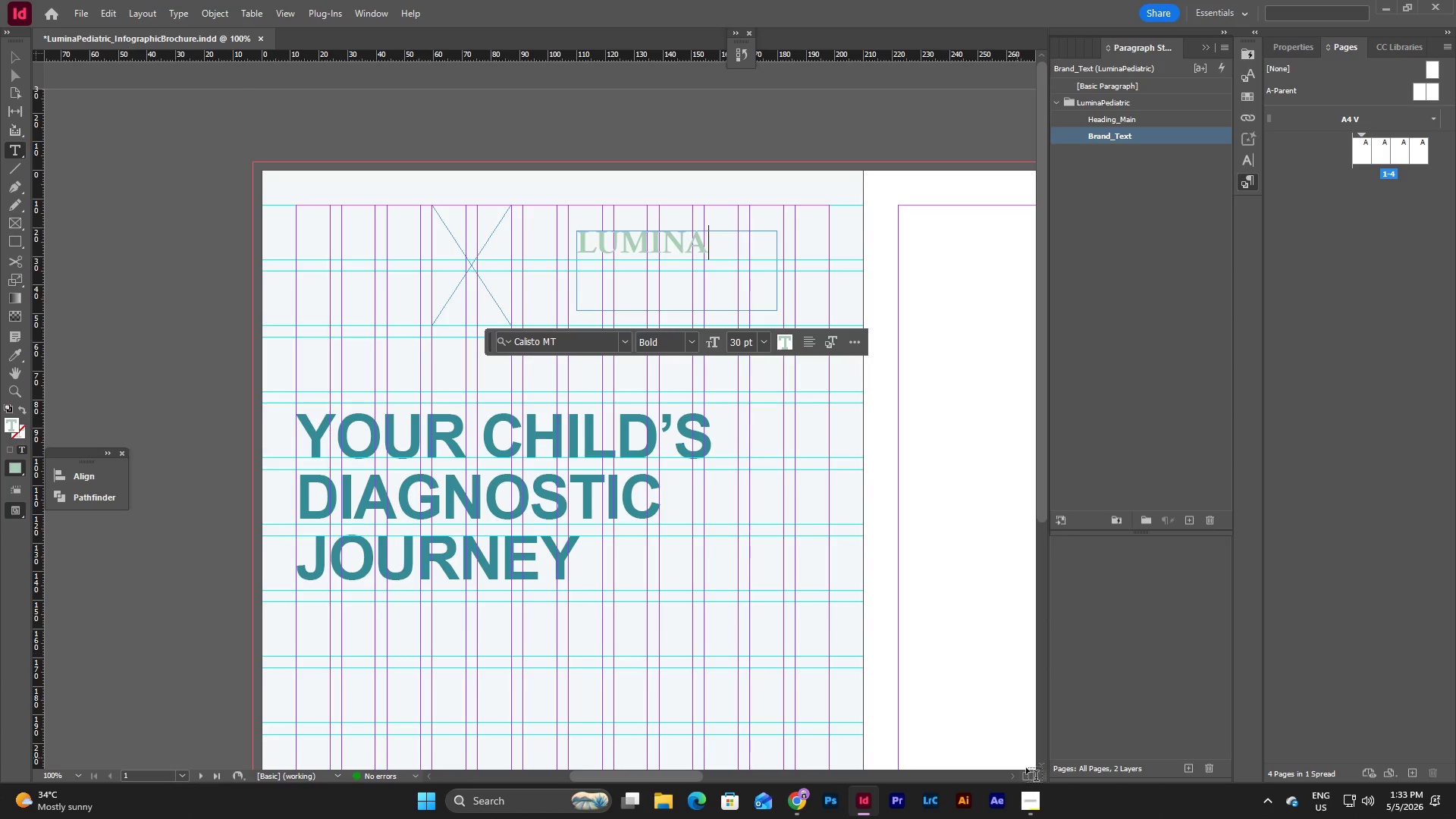 
left_click([1033, 799])